 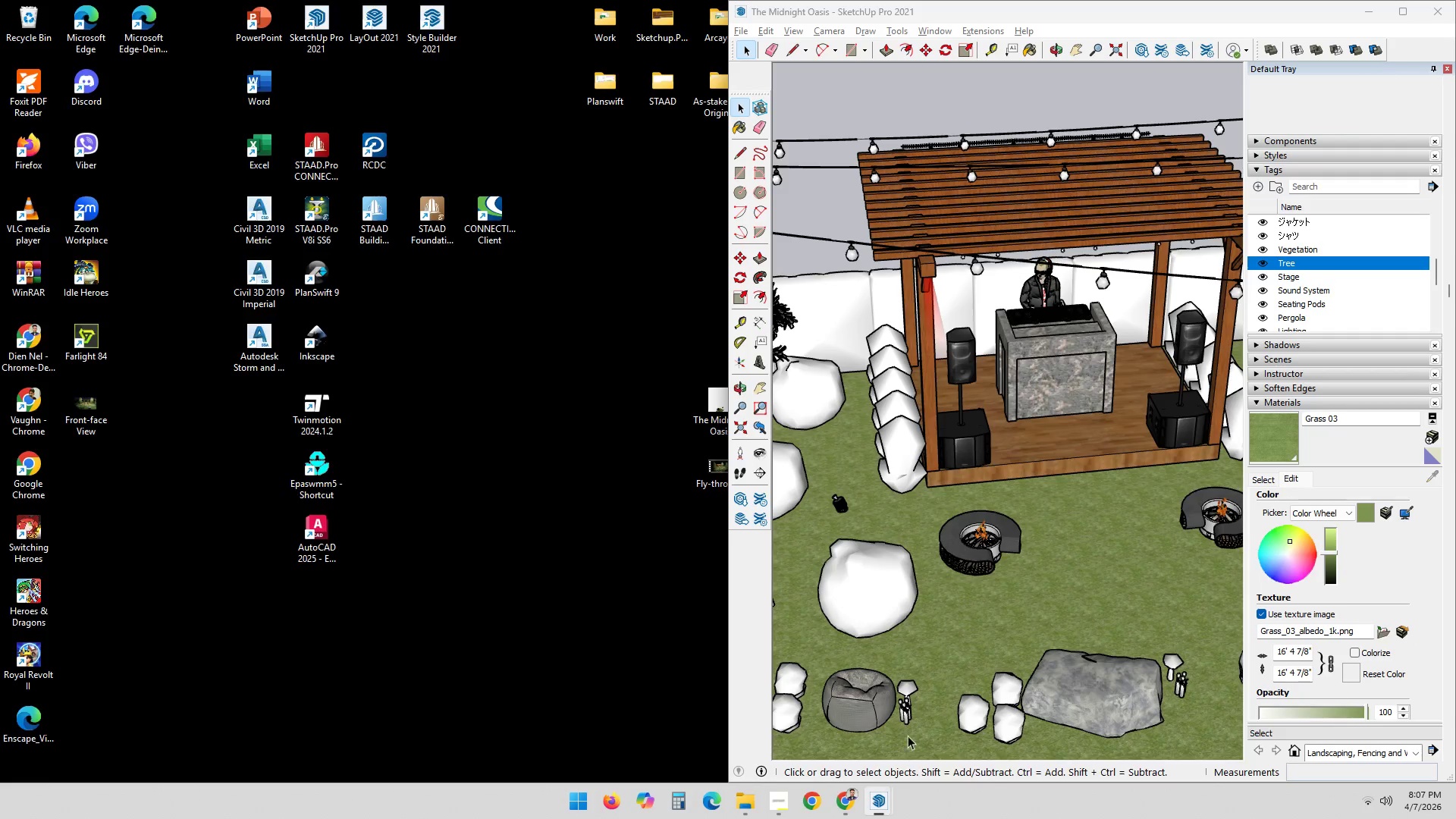 
double_click([956, 726])
 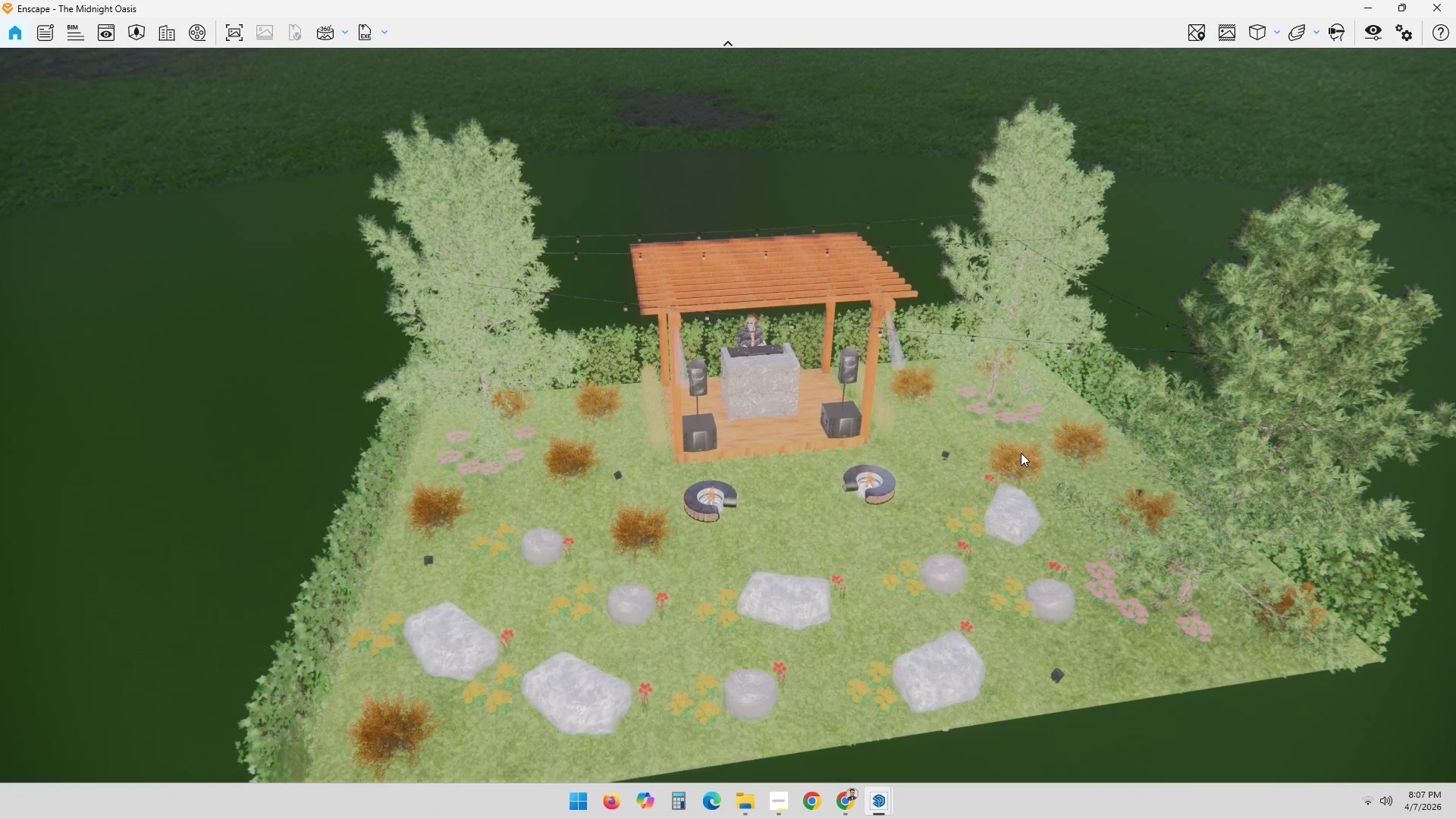 
scroll: coordinate [860, 507], scroll_direction: down, amount: 10.0
 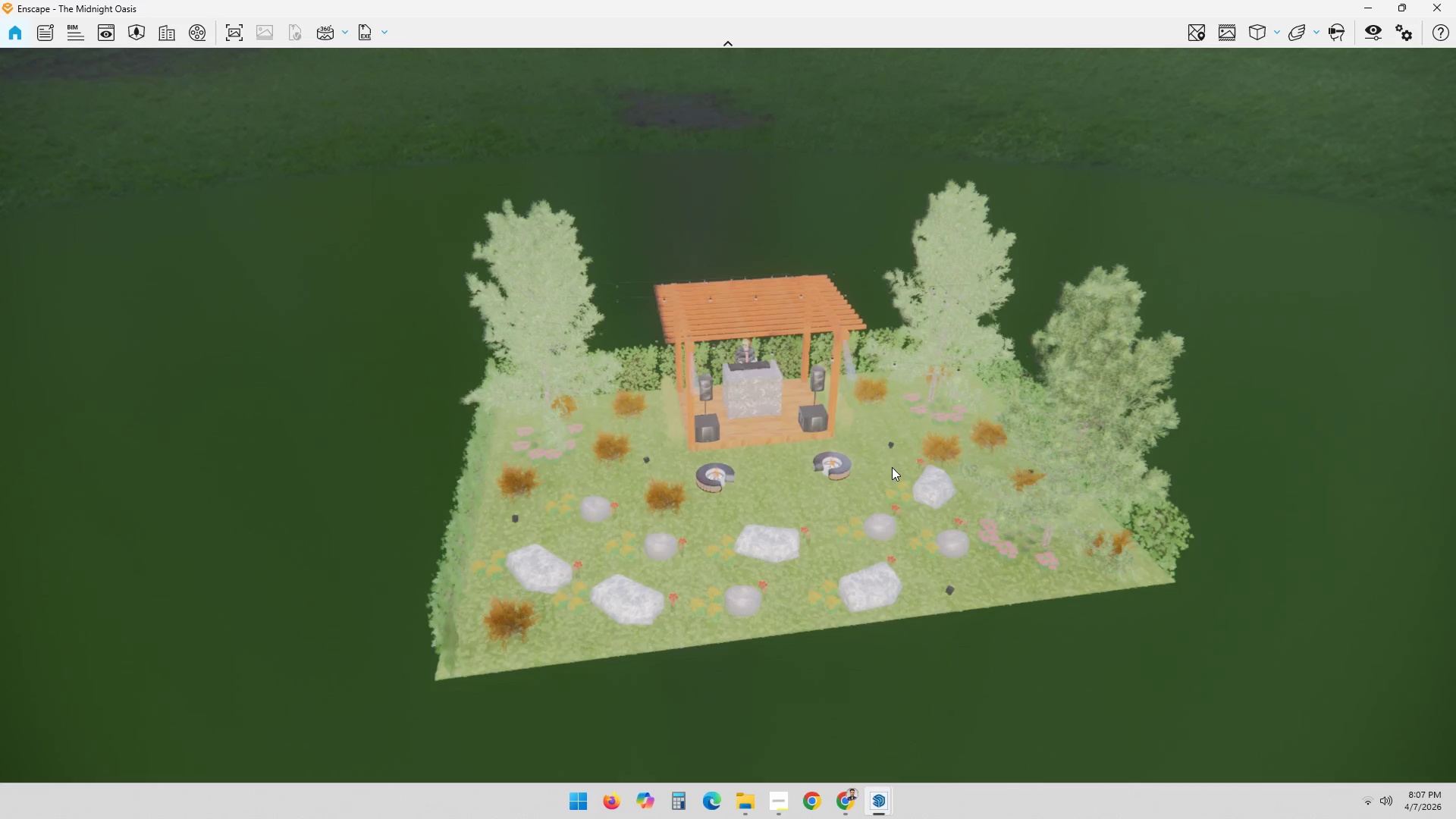 
left_click([862, 547])
 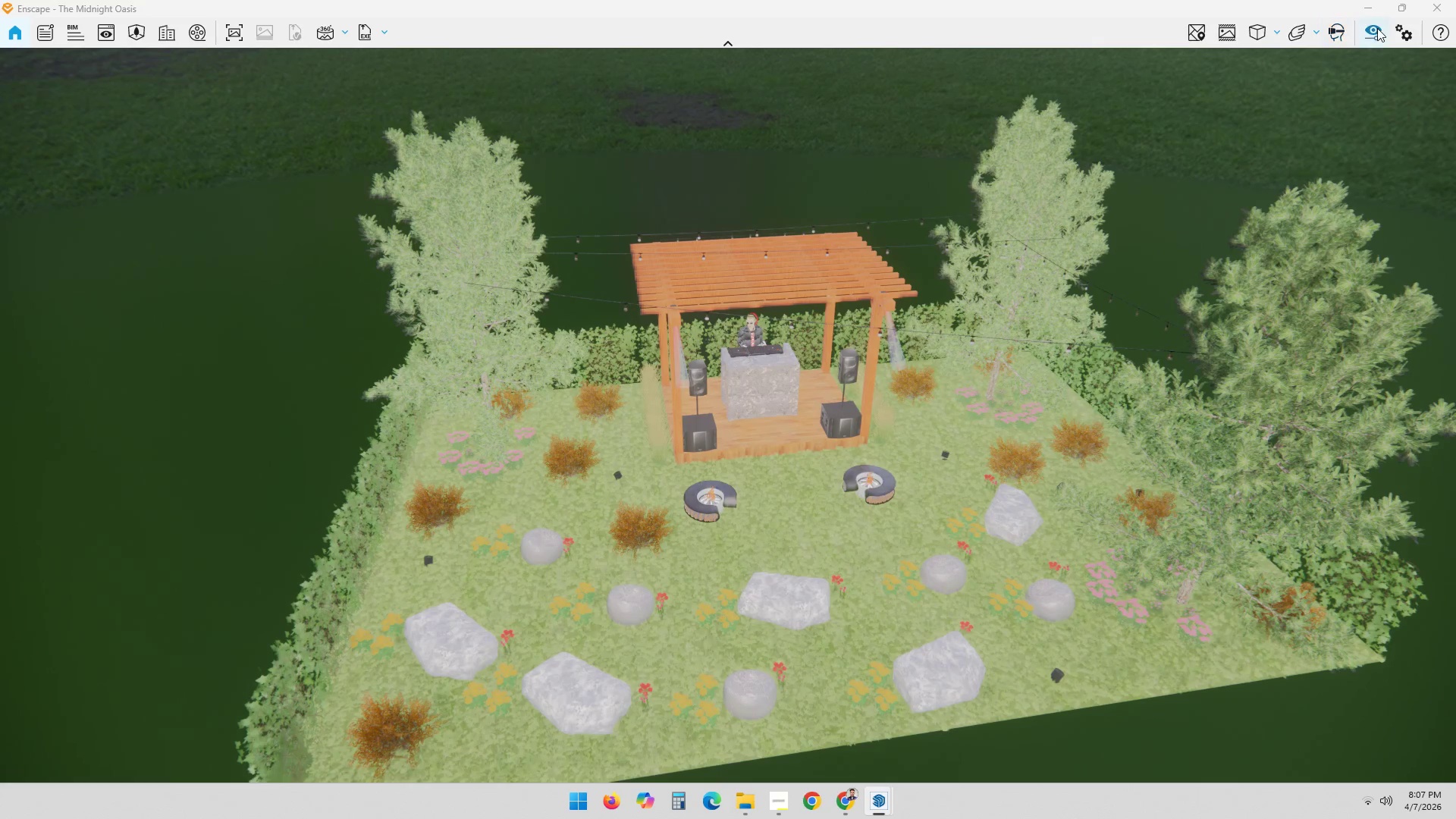 
scroll: coordinate [881, 545], scroll_direction: up, amount: 10.0
 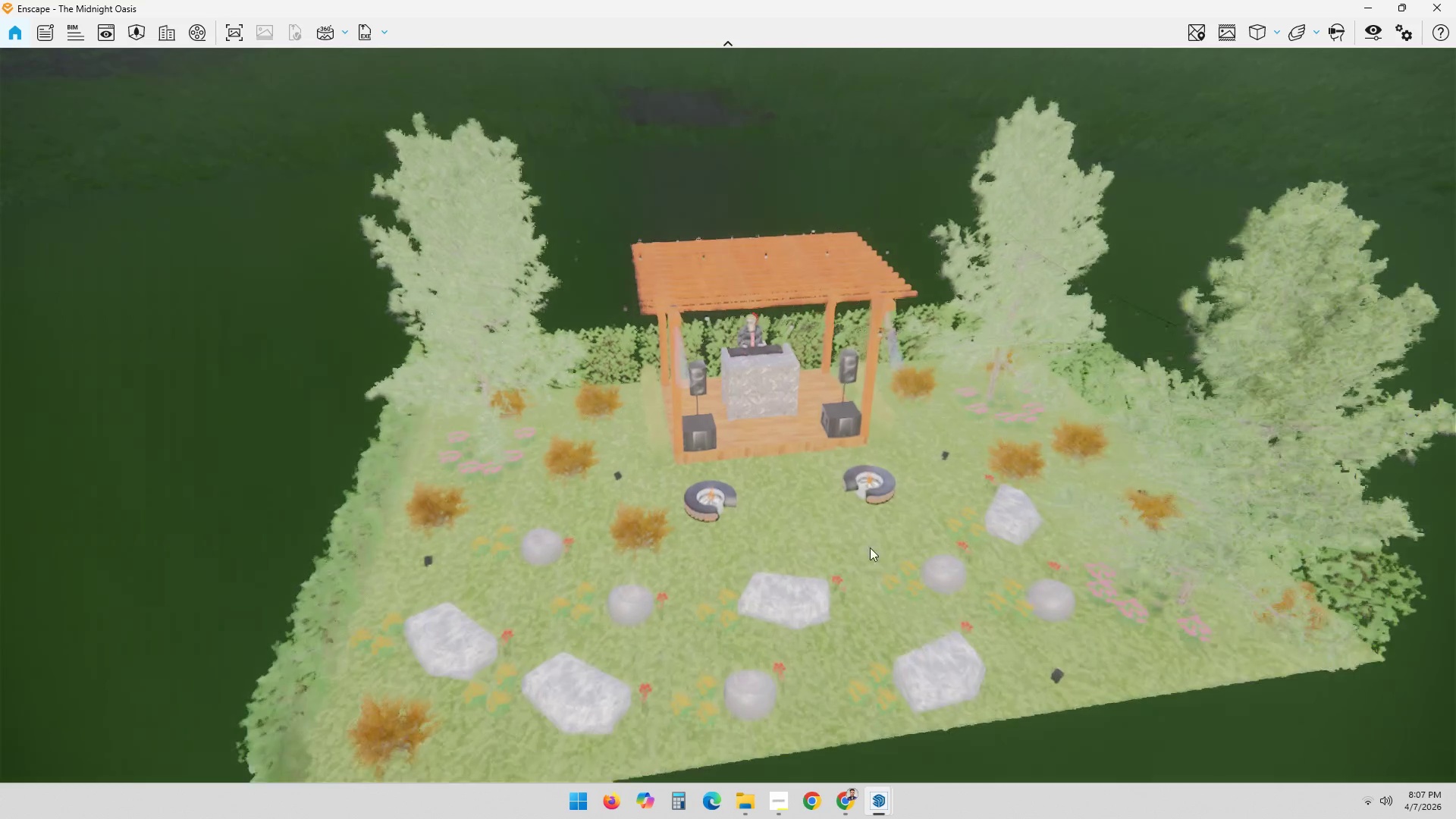 
left_click([1371, 30])
 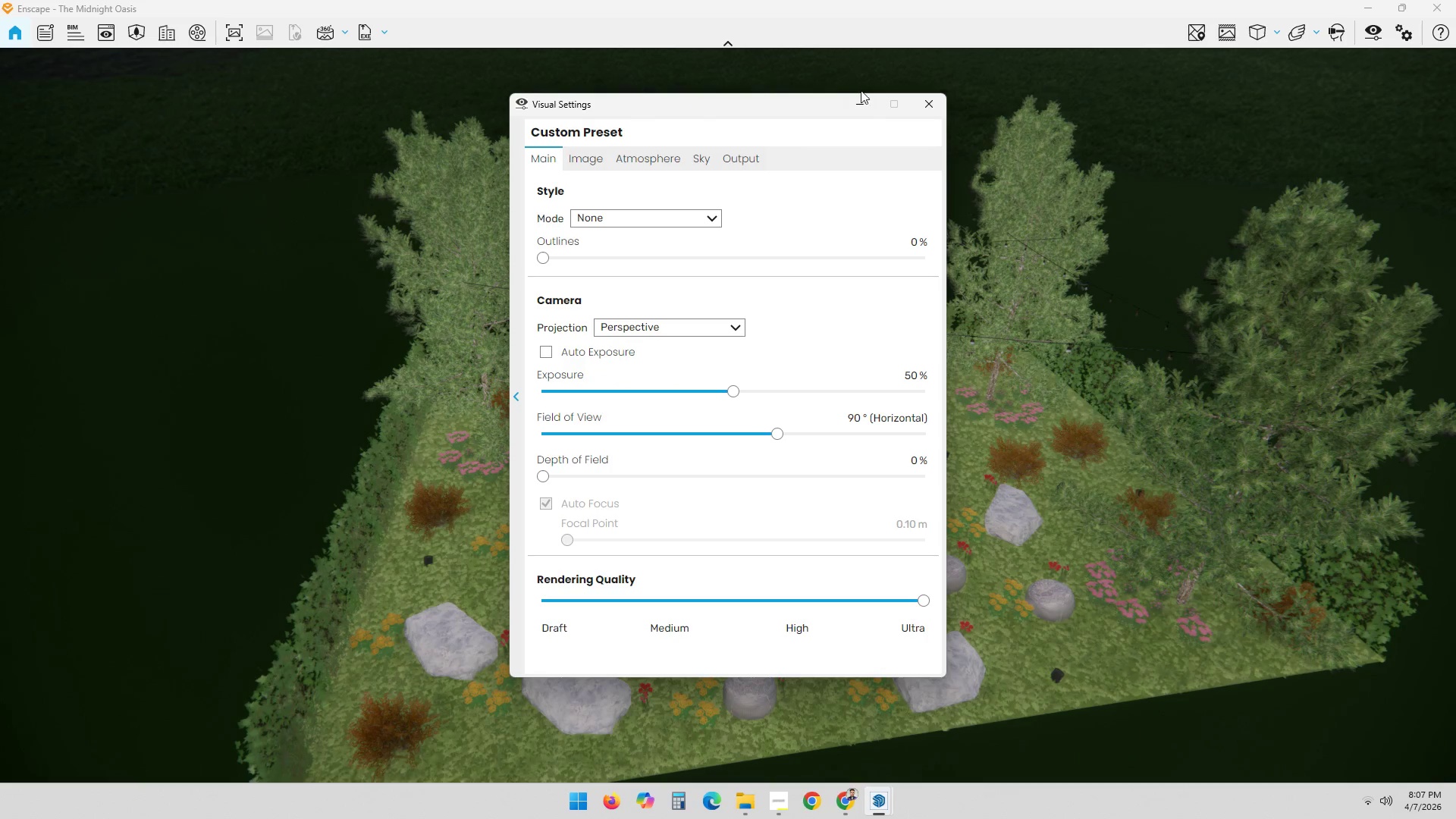 
left_click_drag(start_coordinate=[809, 103], to_coordinate=[1346, 124])
 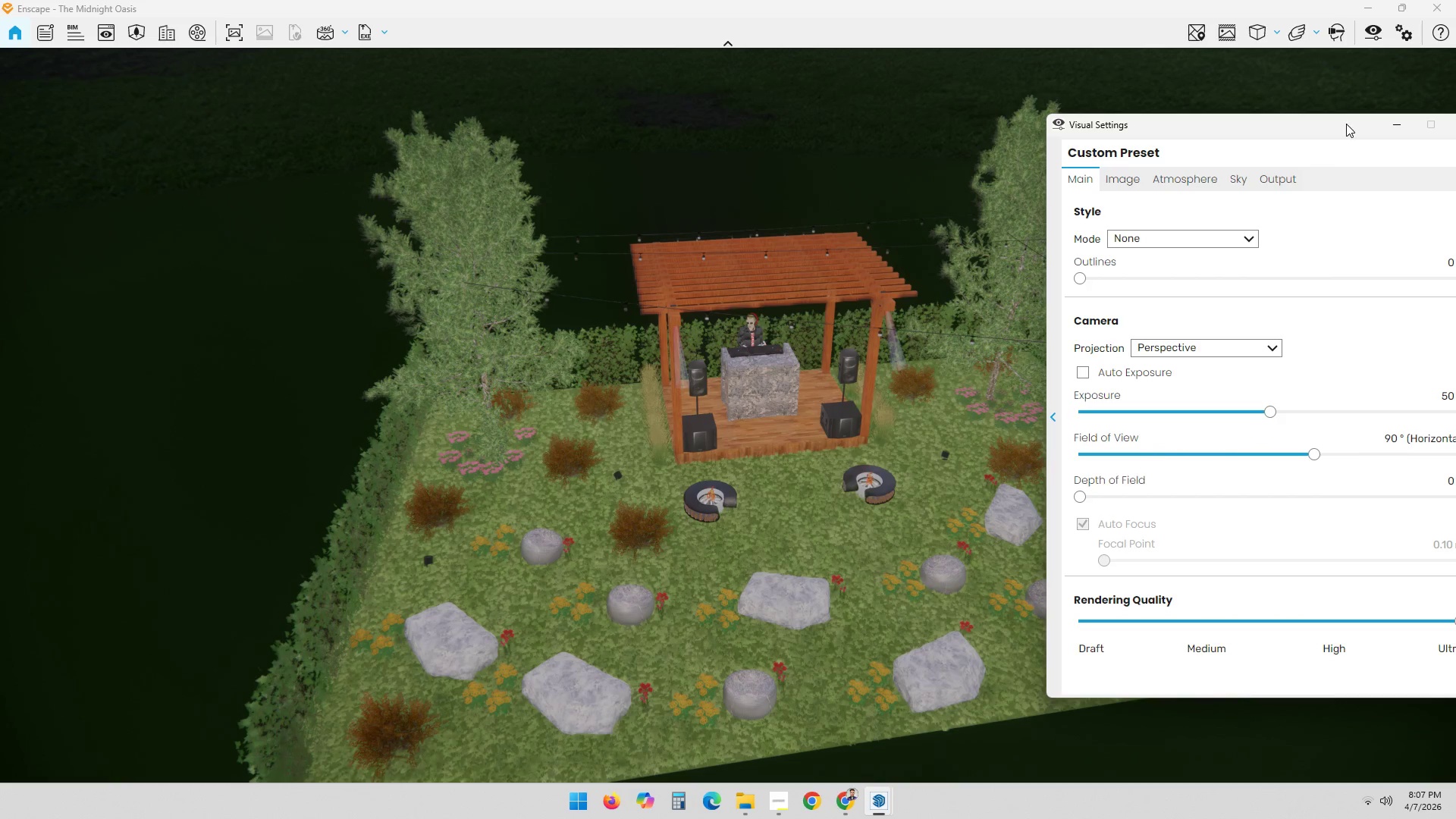 
left_click([1346, 124])
 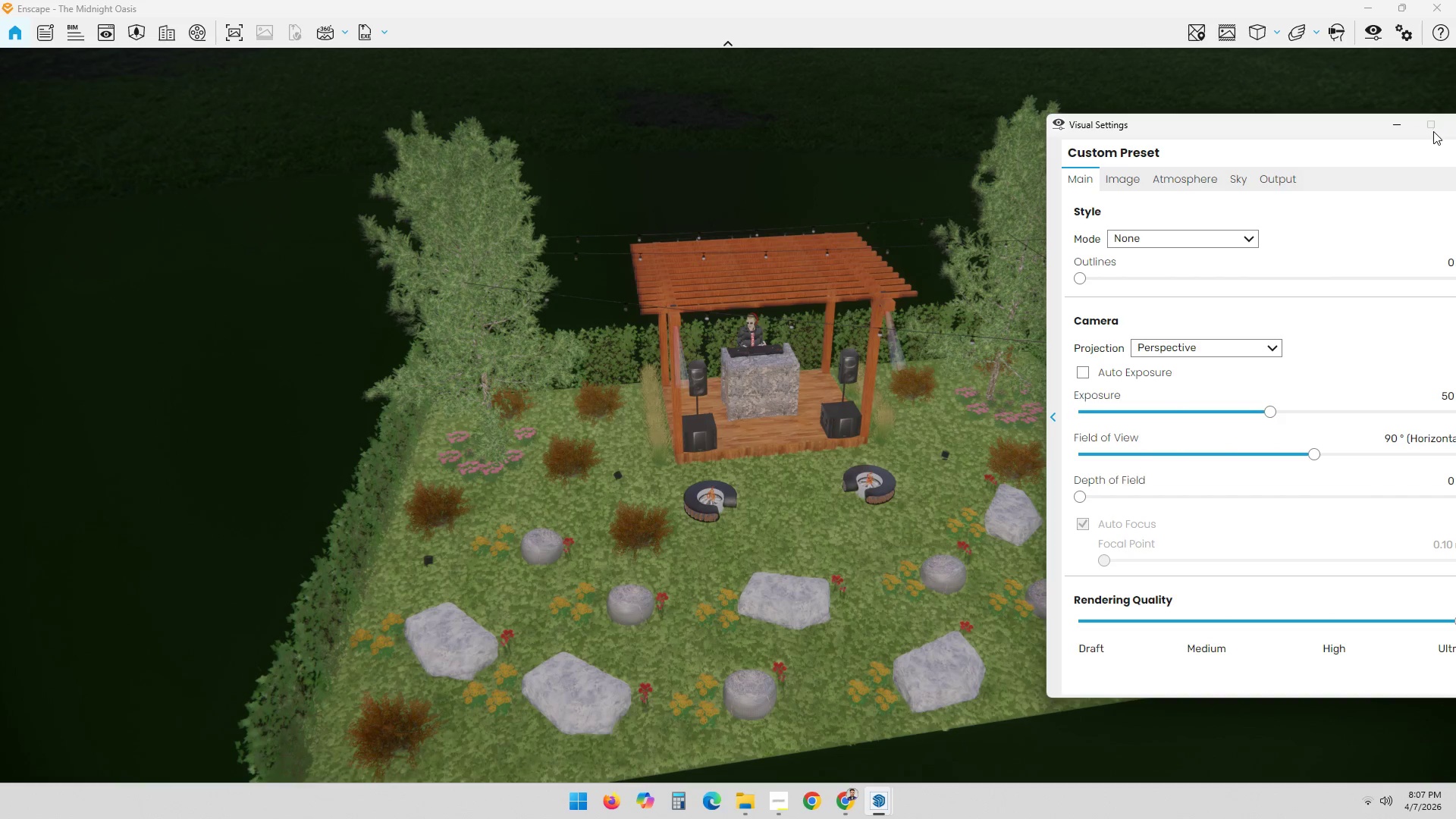 
left_click_drag(start_coordinate=[1362, 134], to_coordinate=[1202, 133])
 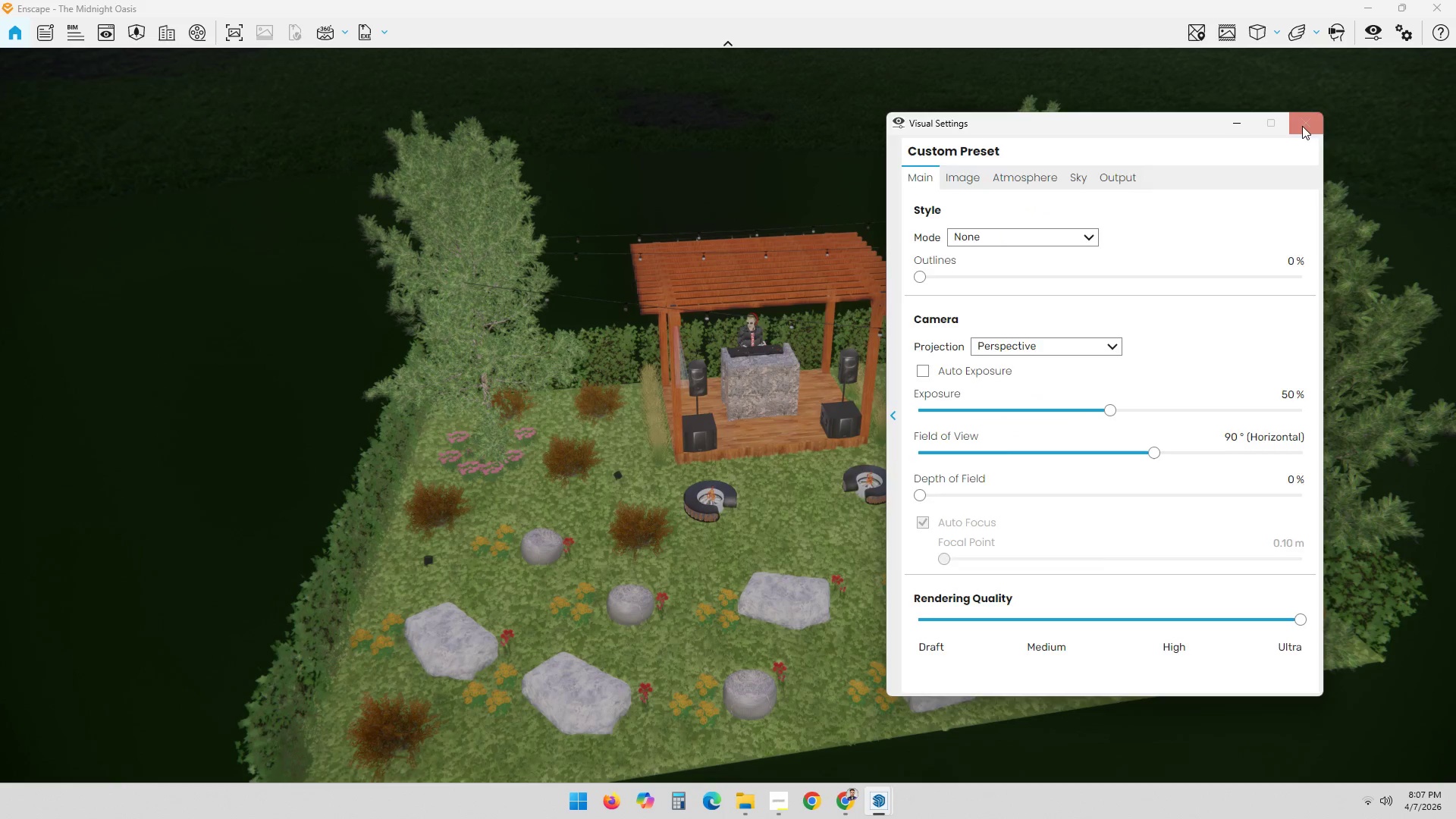 
left_click([1307, 119])
 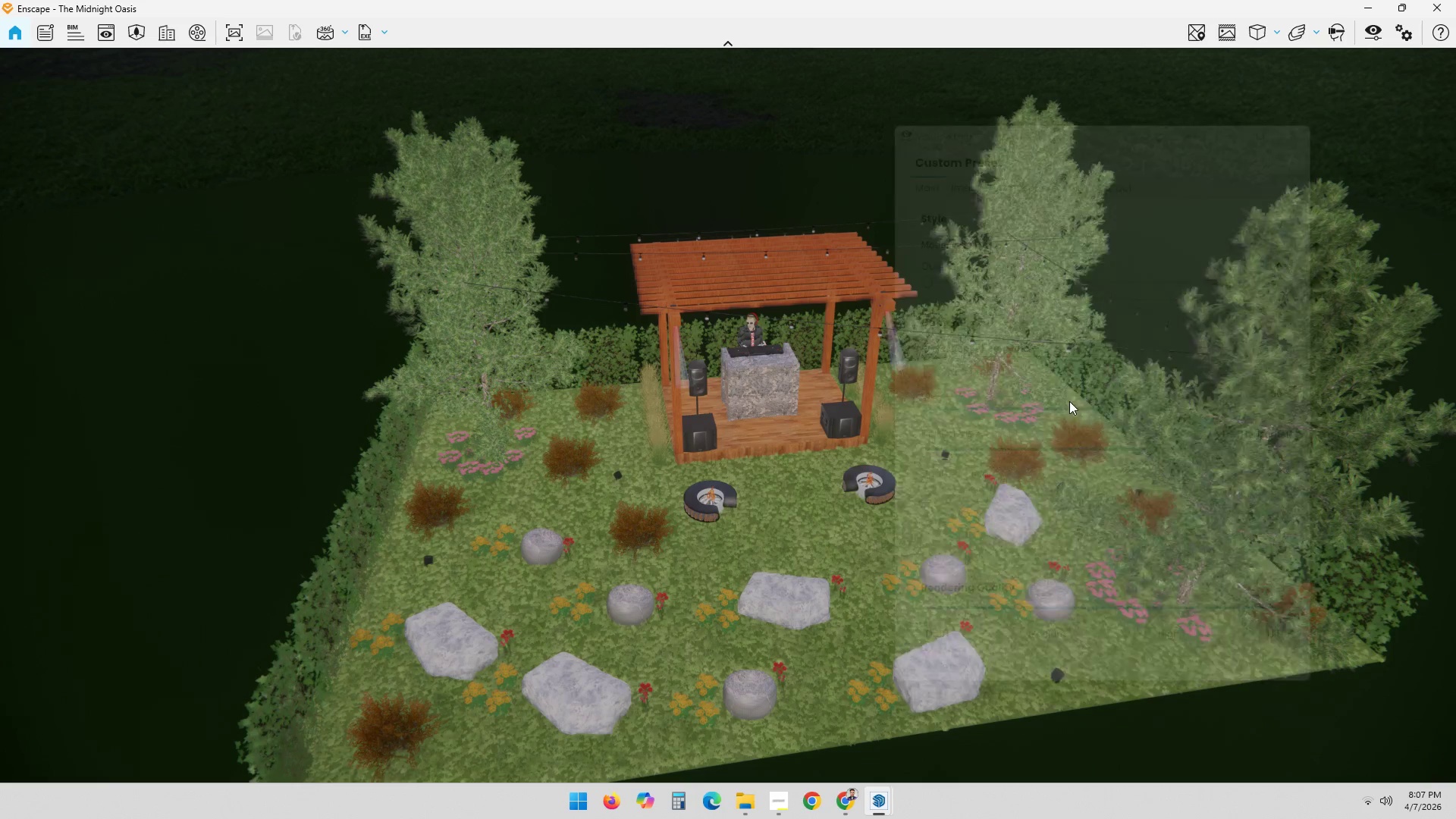 
scroll: coordinate [1005, 488], scroll_direction: down, amount: 1.0
 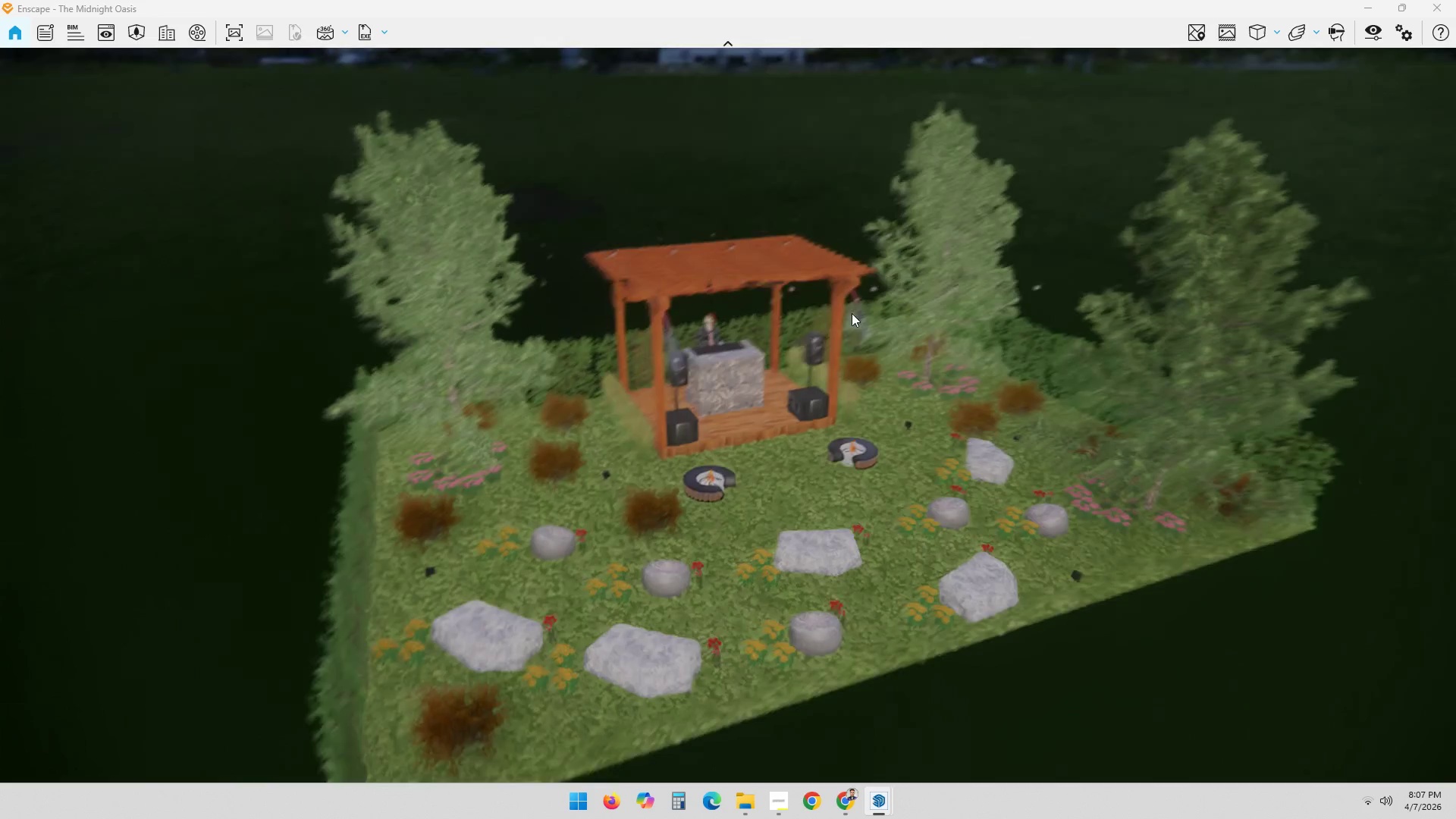 
hold_key(key=ShiftLeft, duration=4.69)
 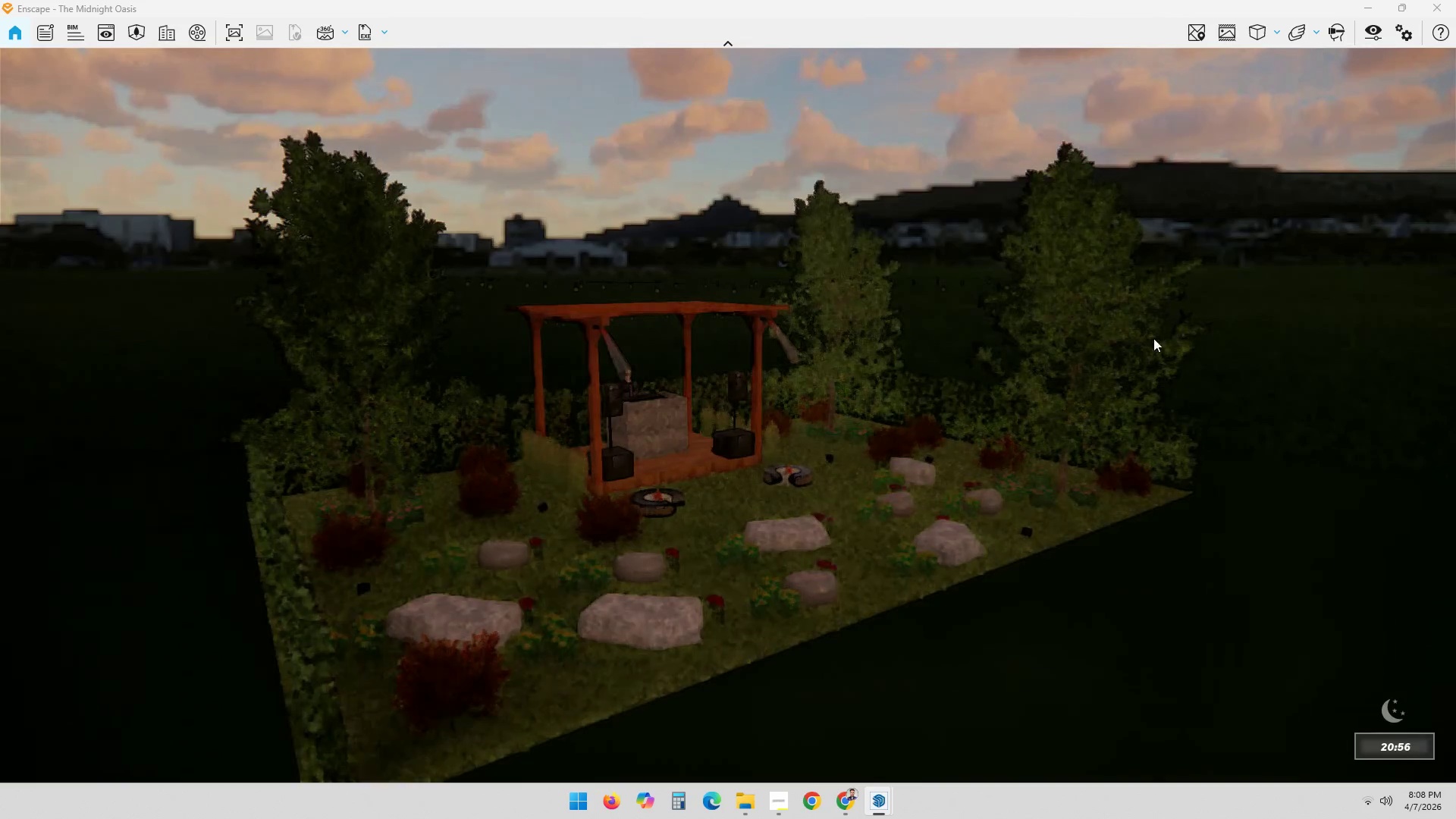 
key(Alt+AltLeft)
 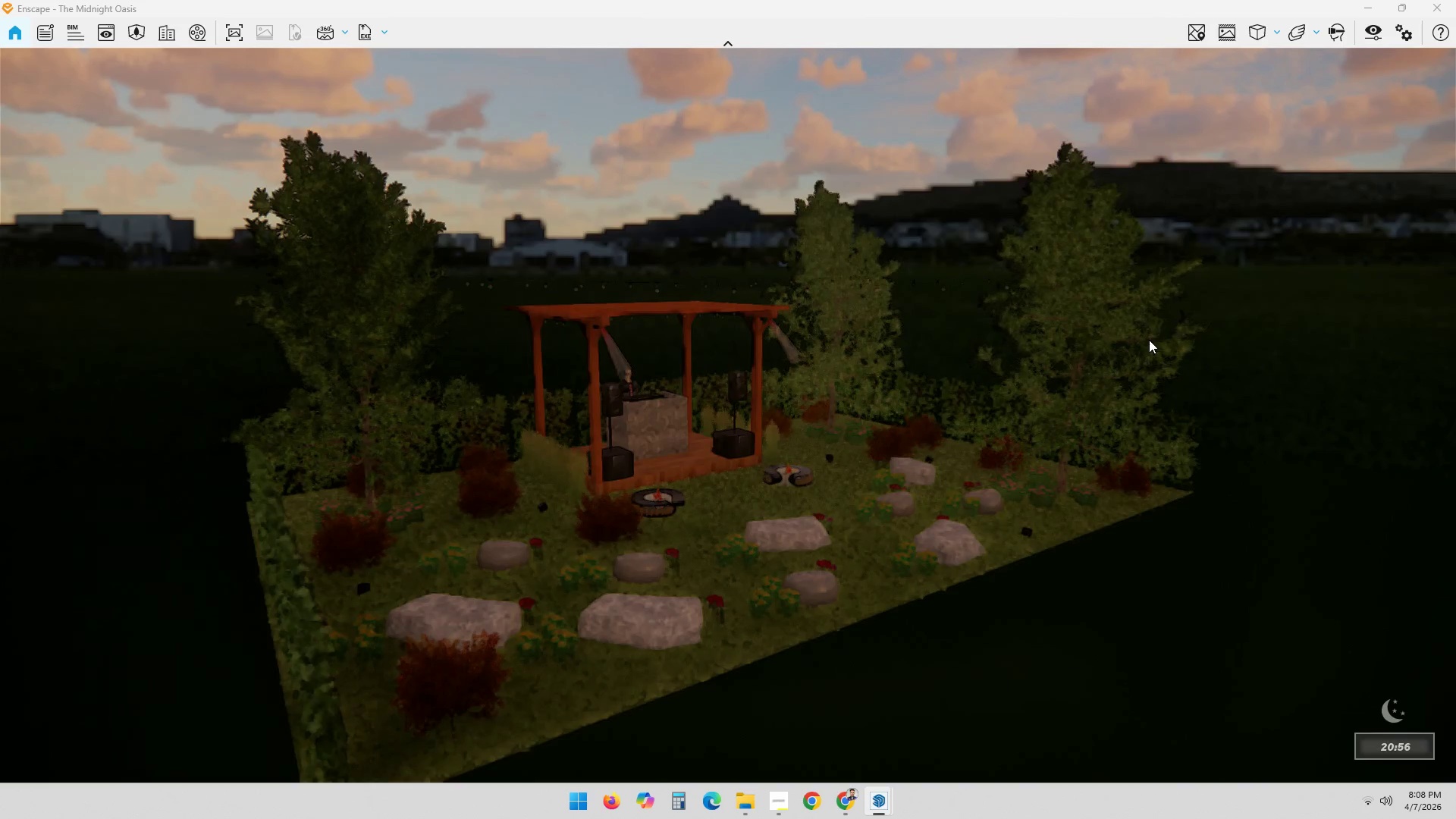 
key(Alt+AltLeft)
 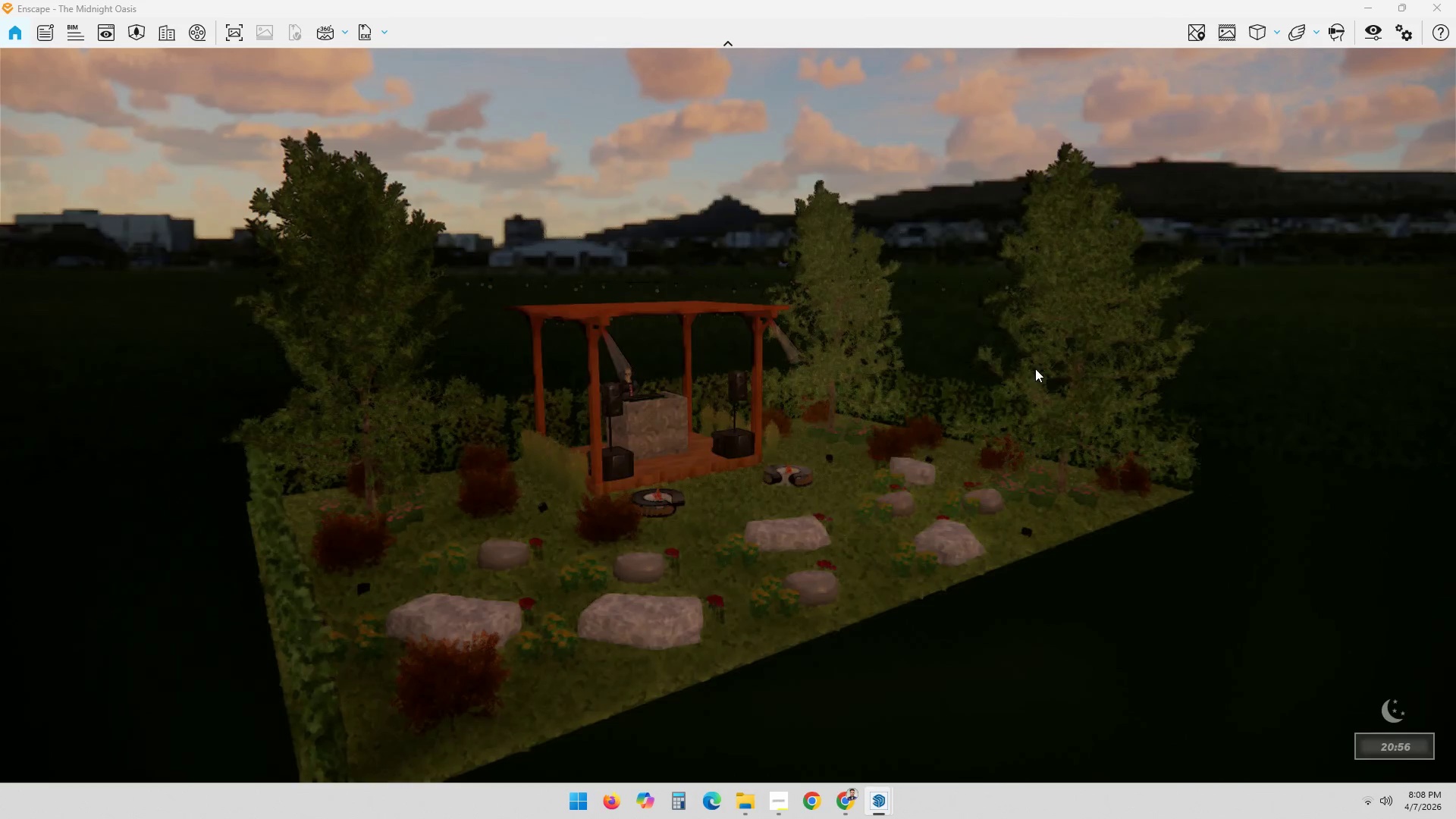 
key(Alt+Tab)
 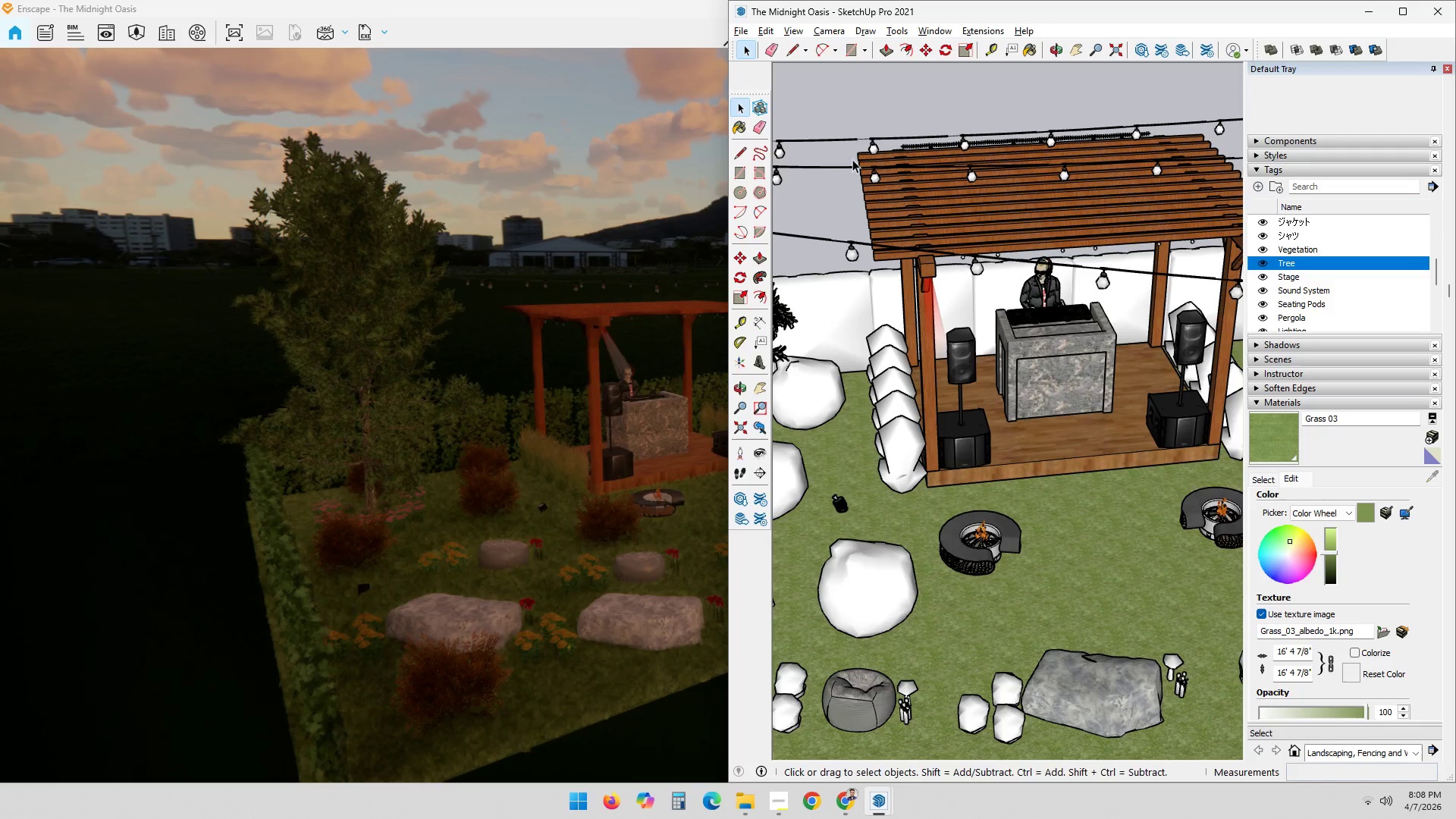 
key(Alt+AltLeft)
 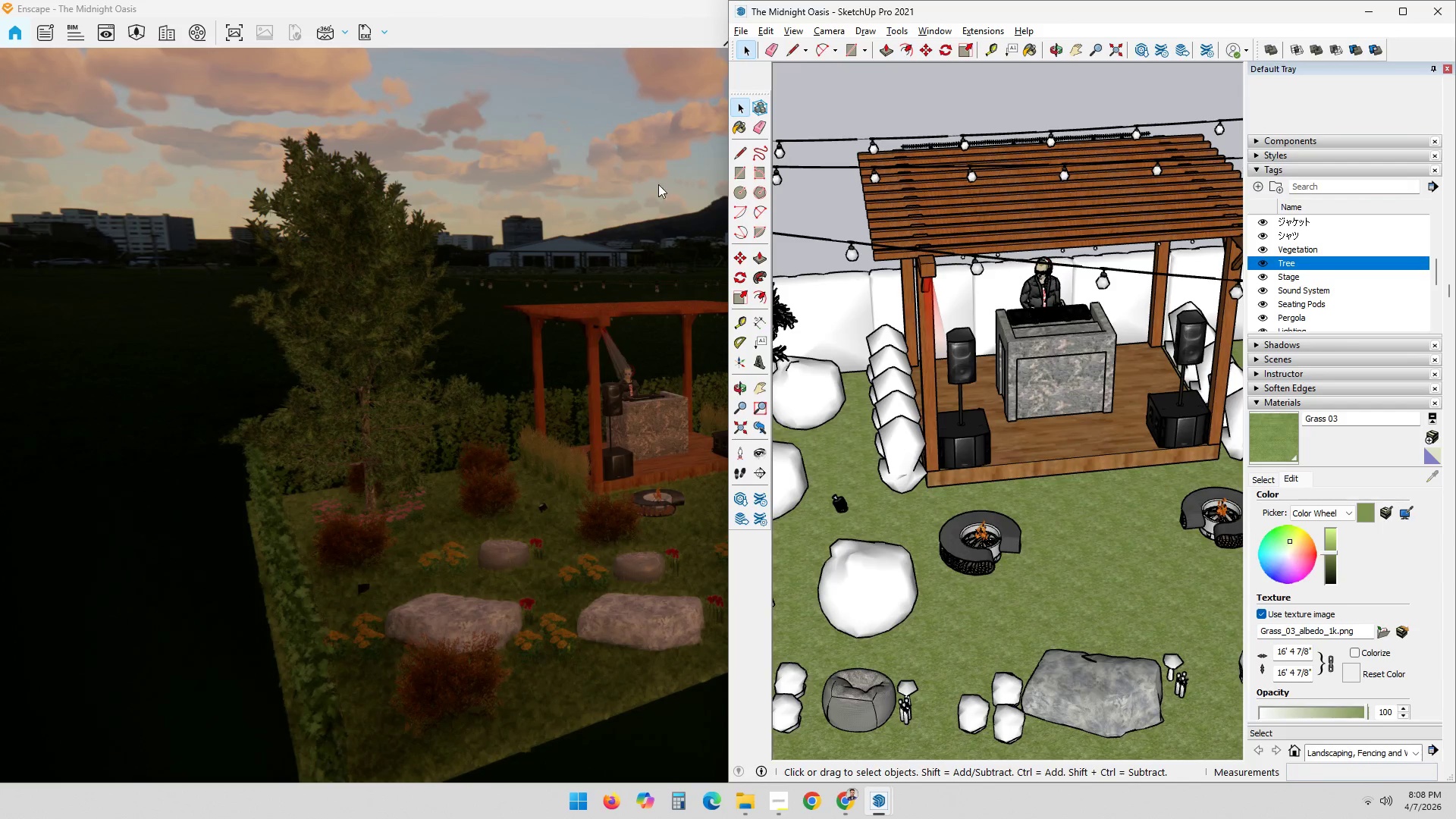 
key(Alt+Tab)
 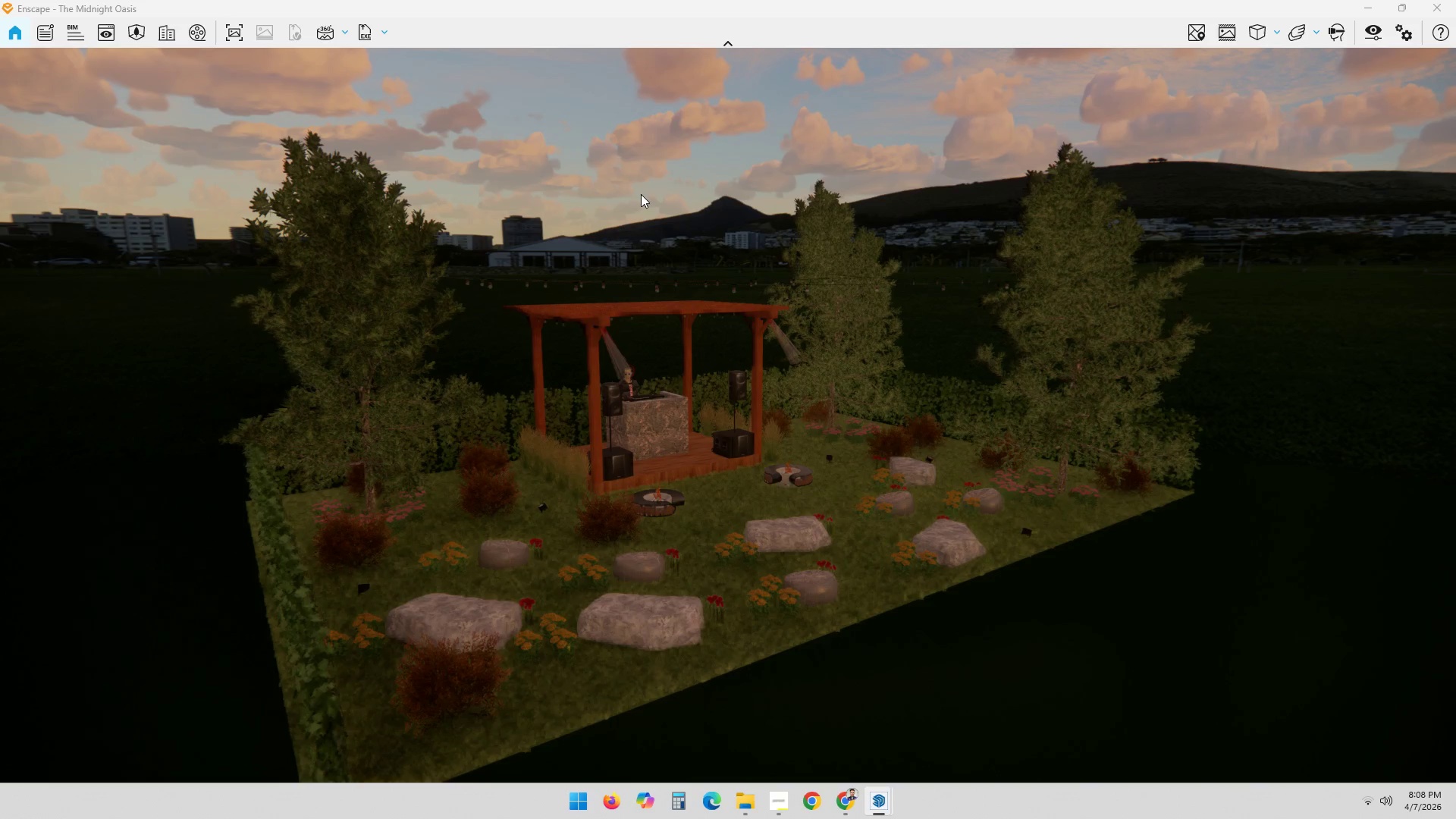 
scroll: coordinate [601, 266], scroll_direction: up, amount: 7.0
 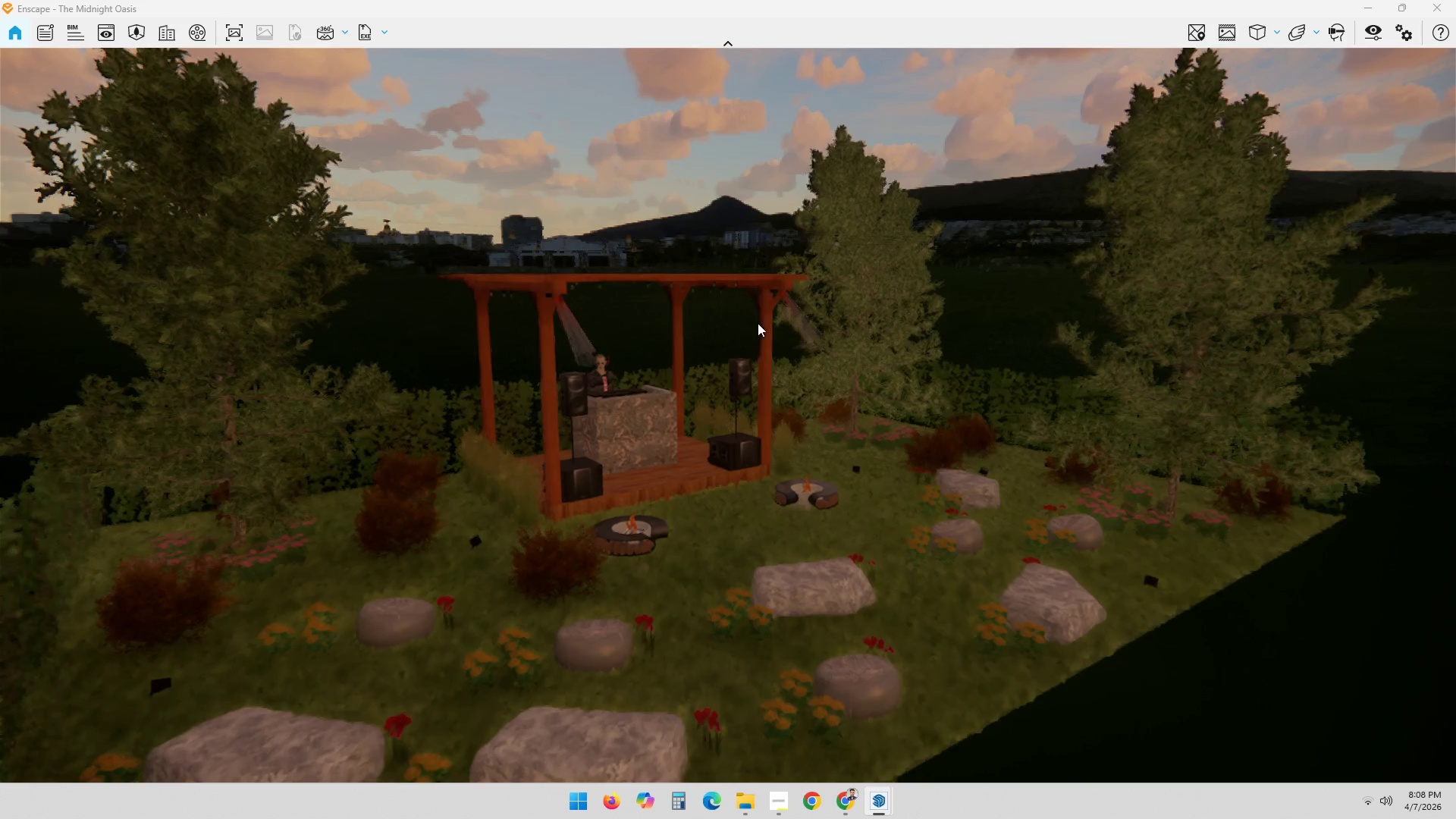 
hold_key(key=ShiftLeft, duration=3.81)
 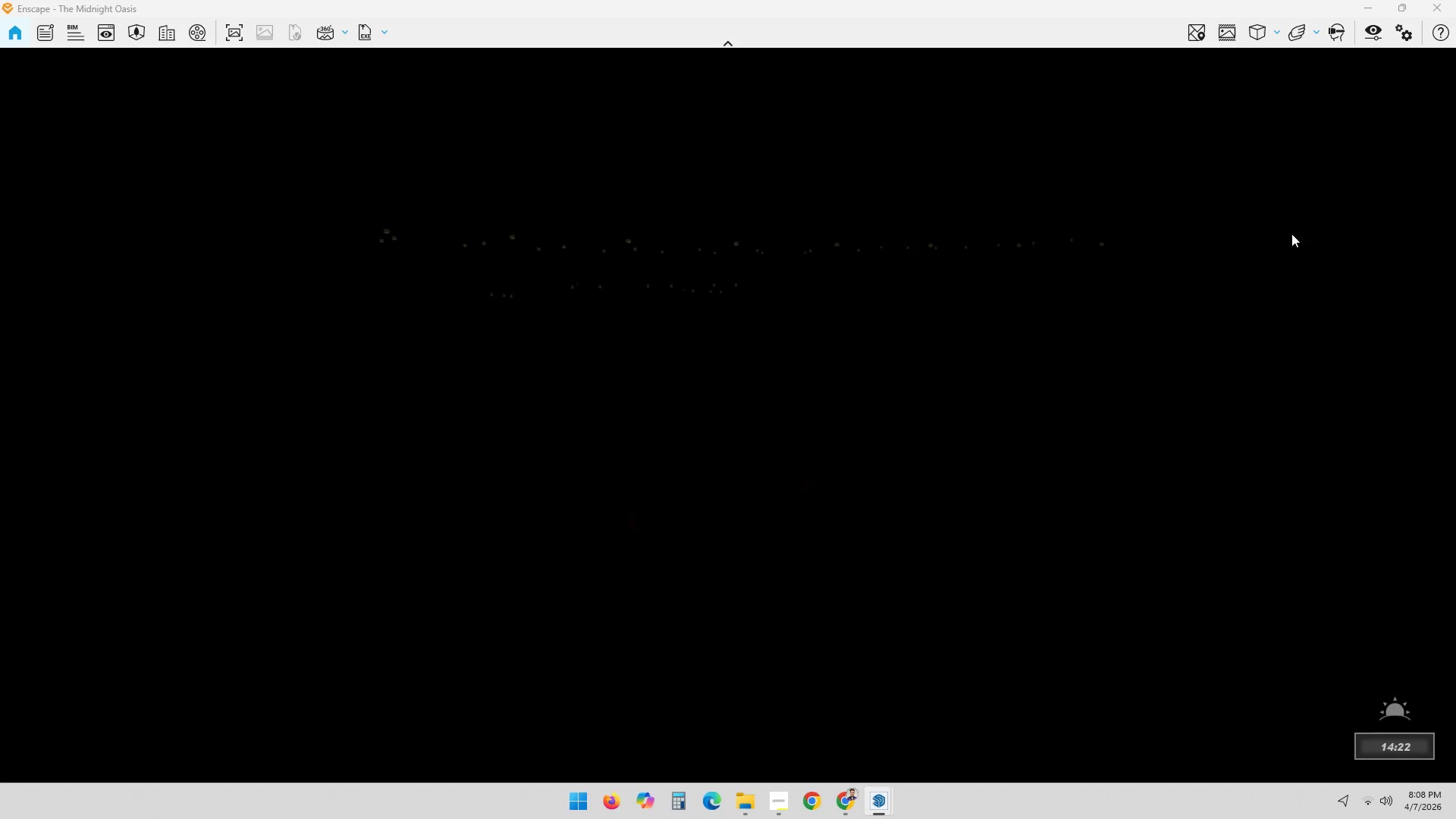 
hold_key(key=ShiftLeft, duration=0.69)
 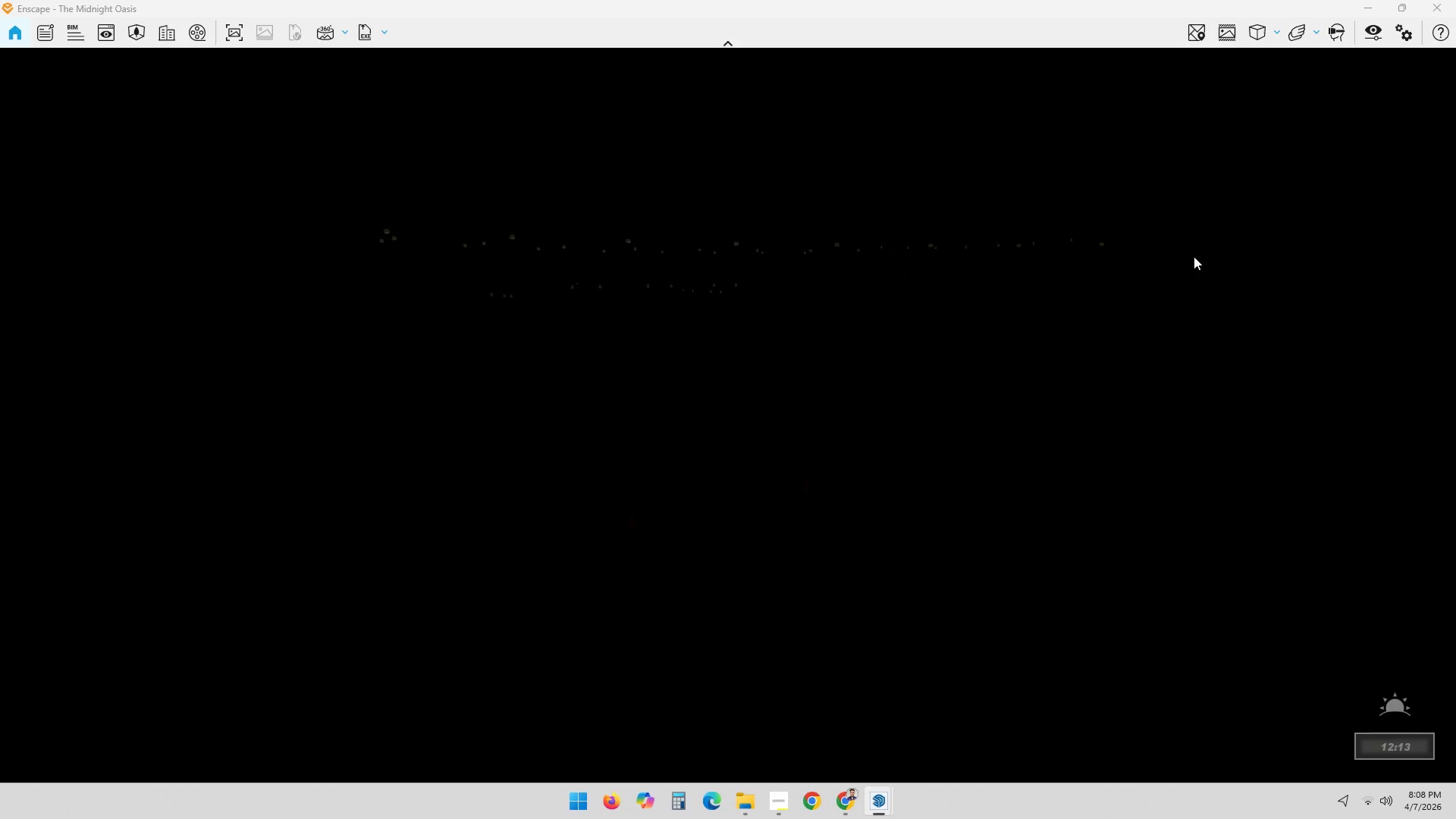 
hold_key(key=ShiftLeft, duration=5.58)
 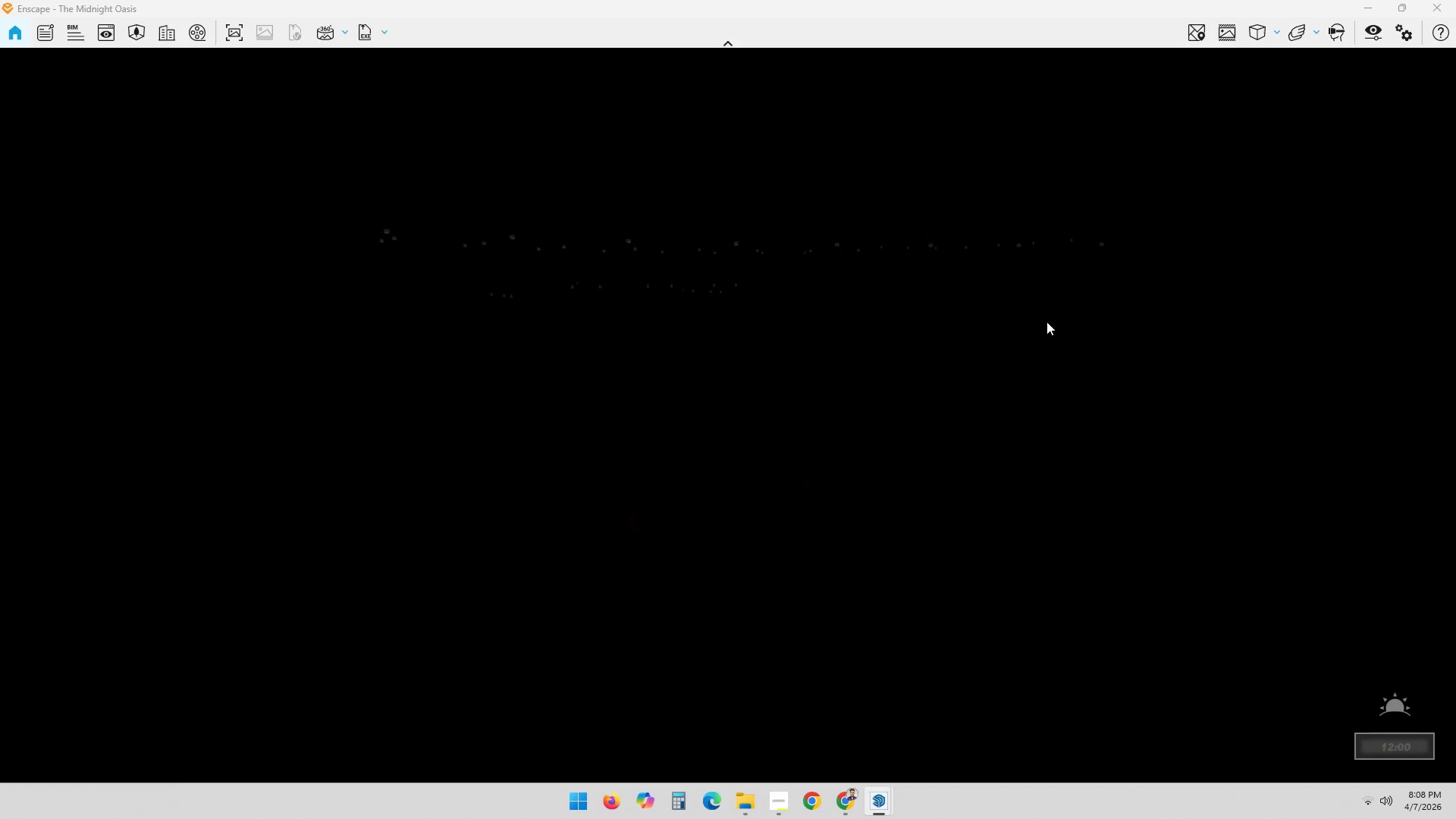 
scroll: coordinate [734, 297], scroll_direction: up, amount: 2.0
 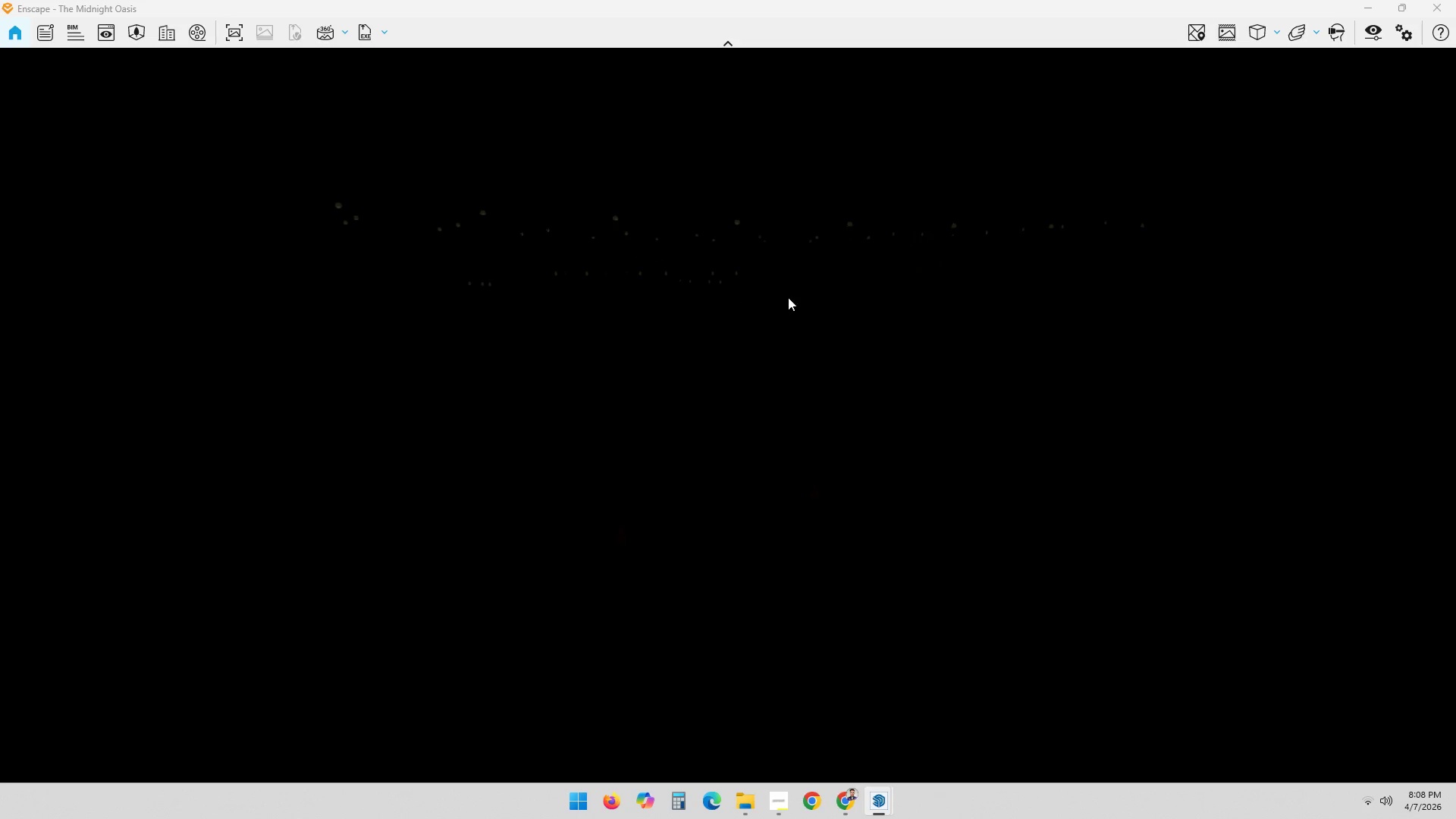 
key(Alt+AltLeft)
 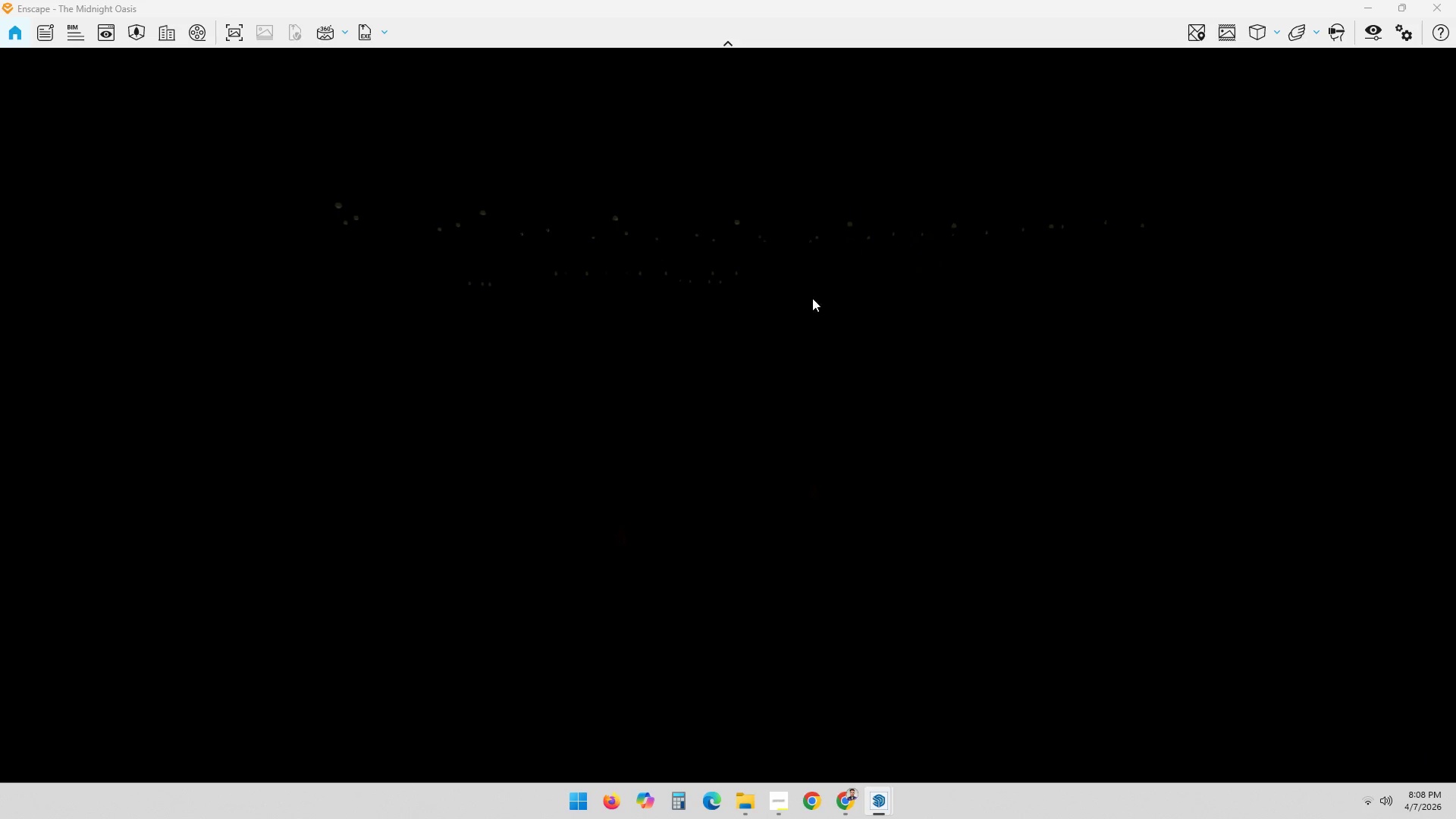 
key(Alt+Tab)
 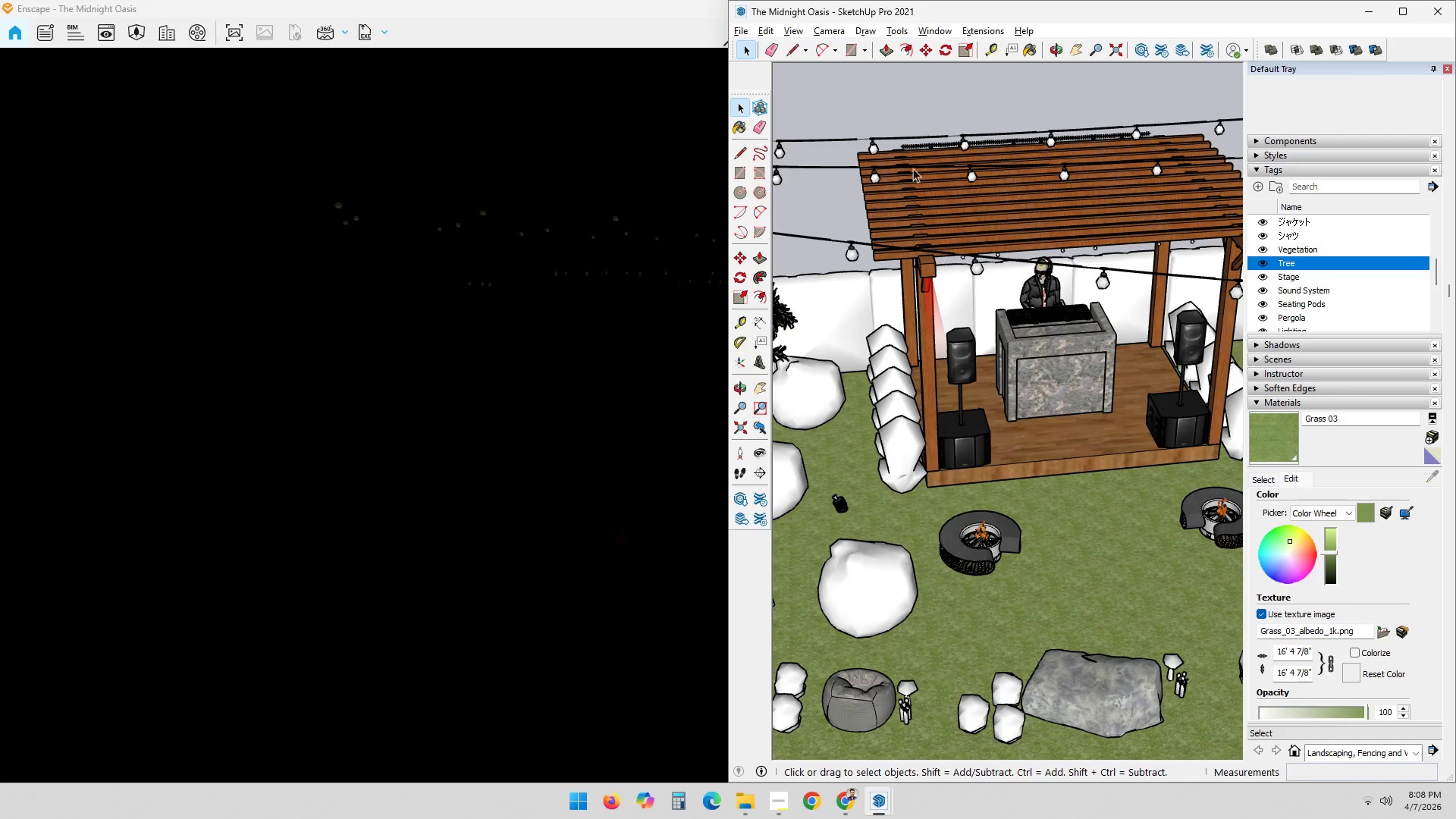 
left_click([598, 105])
 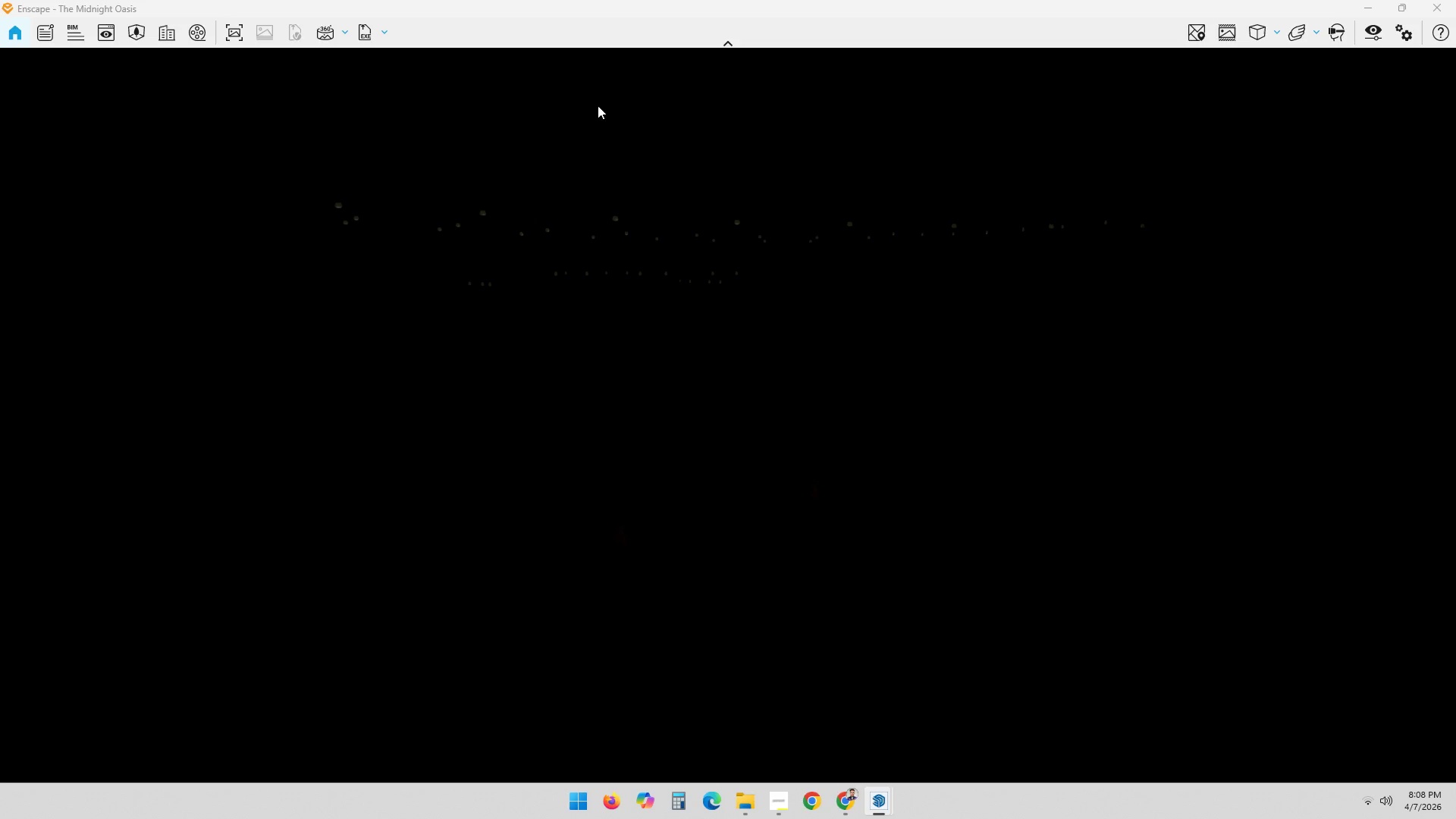 
key(Meta+ArrowLeft)
 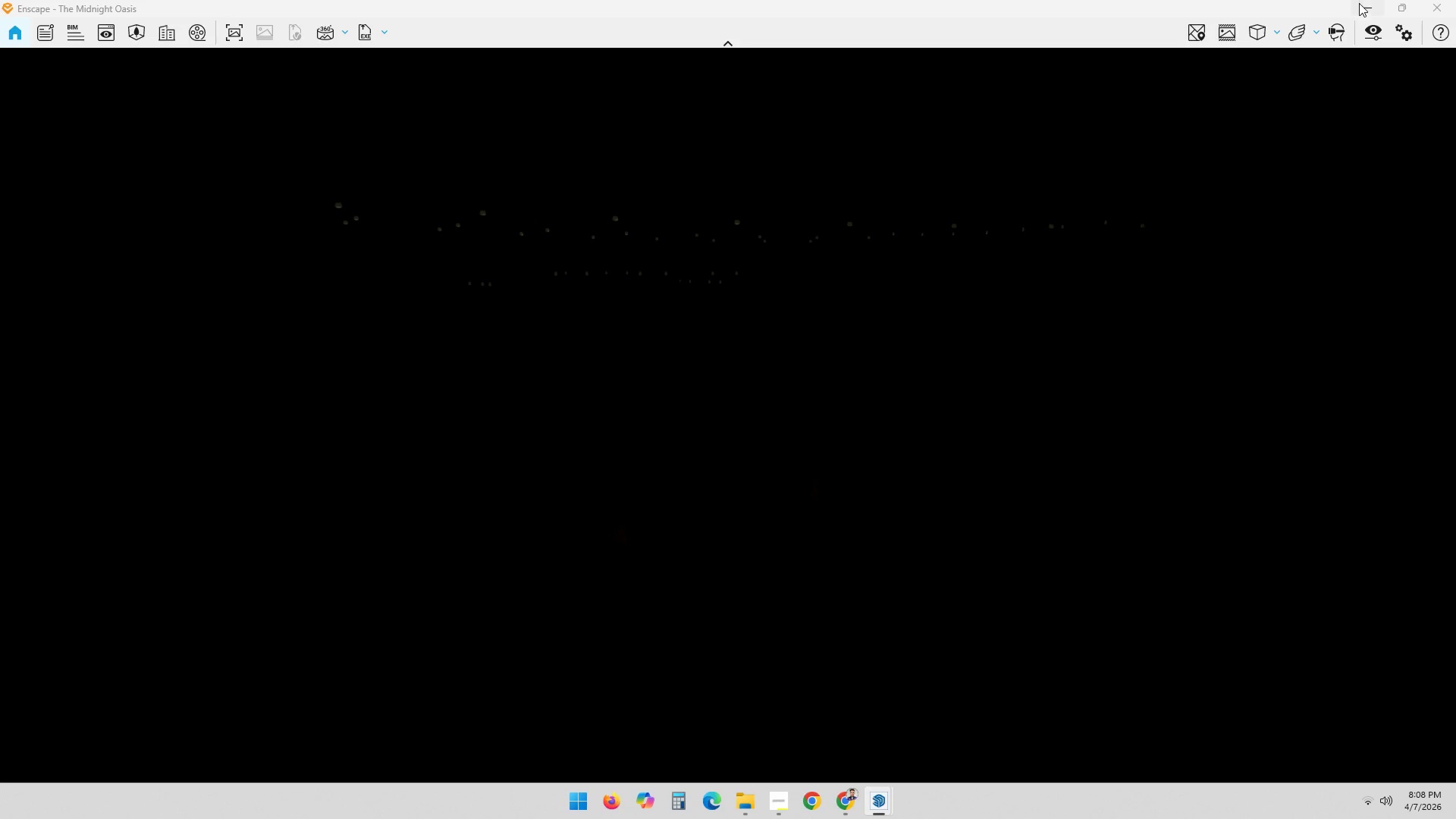 
left_click([1404, 5])
 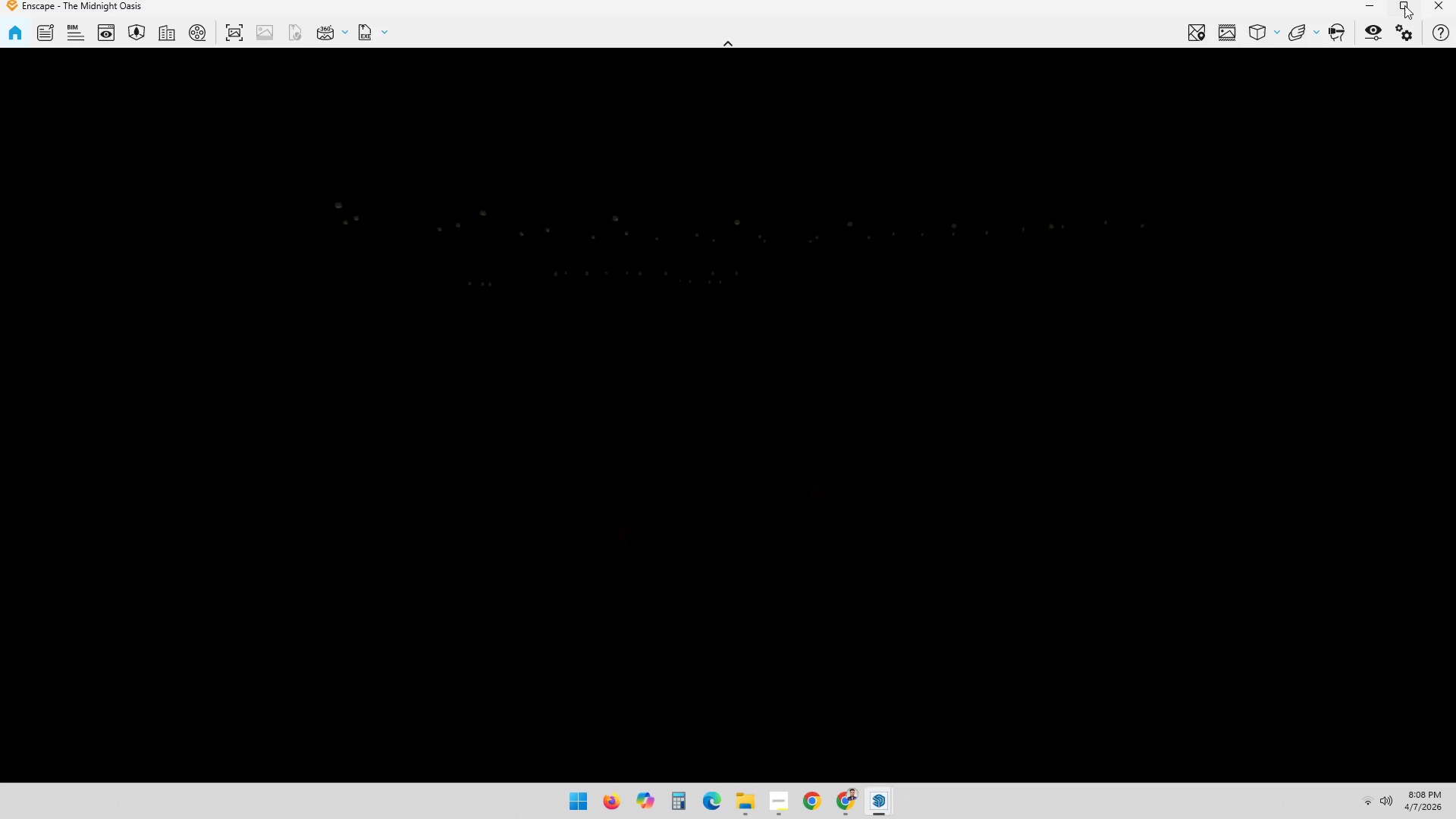 
hold_key(key=MetaLeft, duration=0.42)
 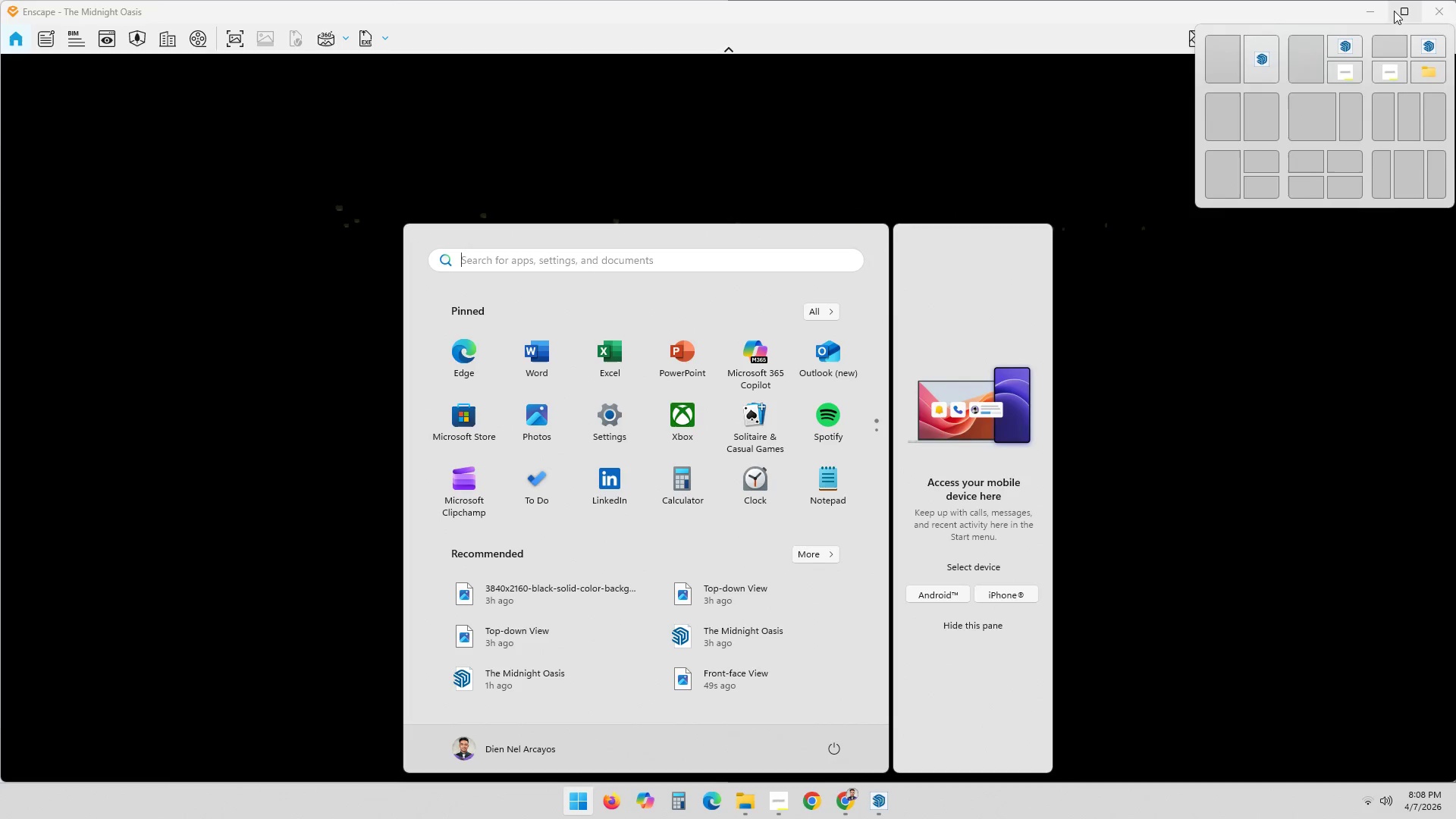 
left_click_drag(start_coordinate=[984, 62], to_coordinate=[990, 61])
 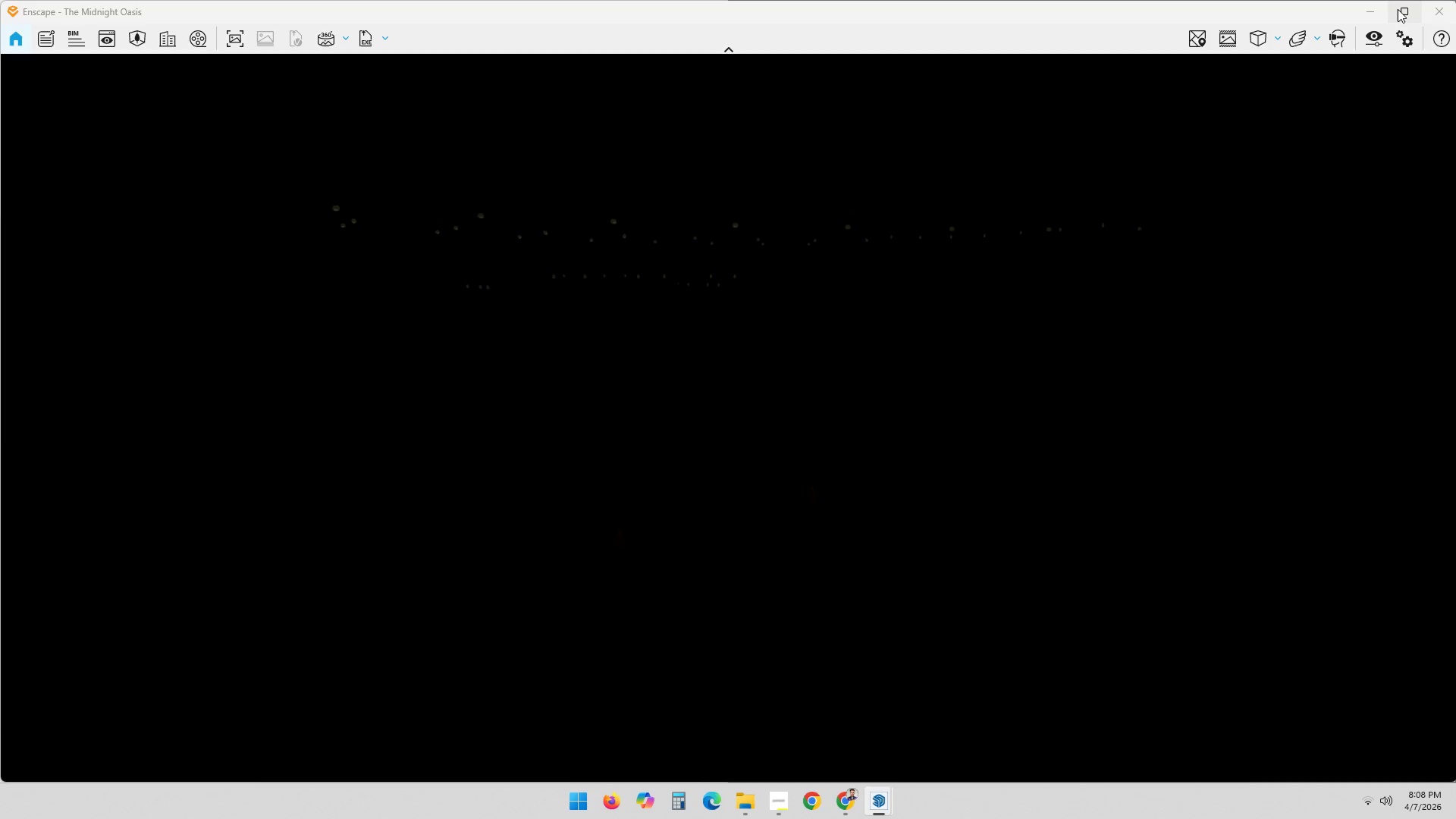 
left_click([1399, 8])
 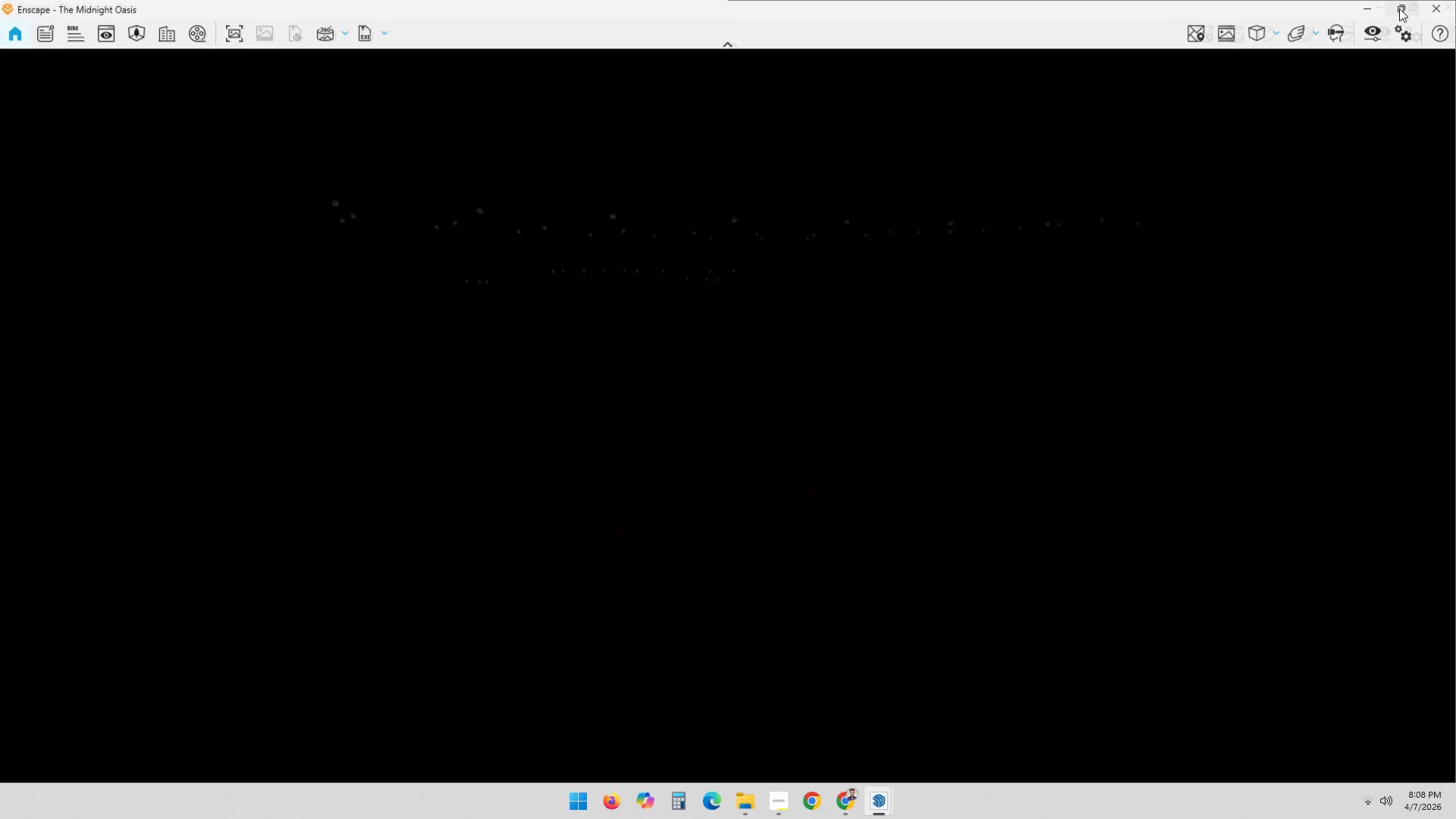 
left_click([1402, 7])
 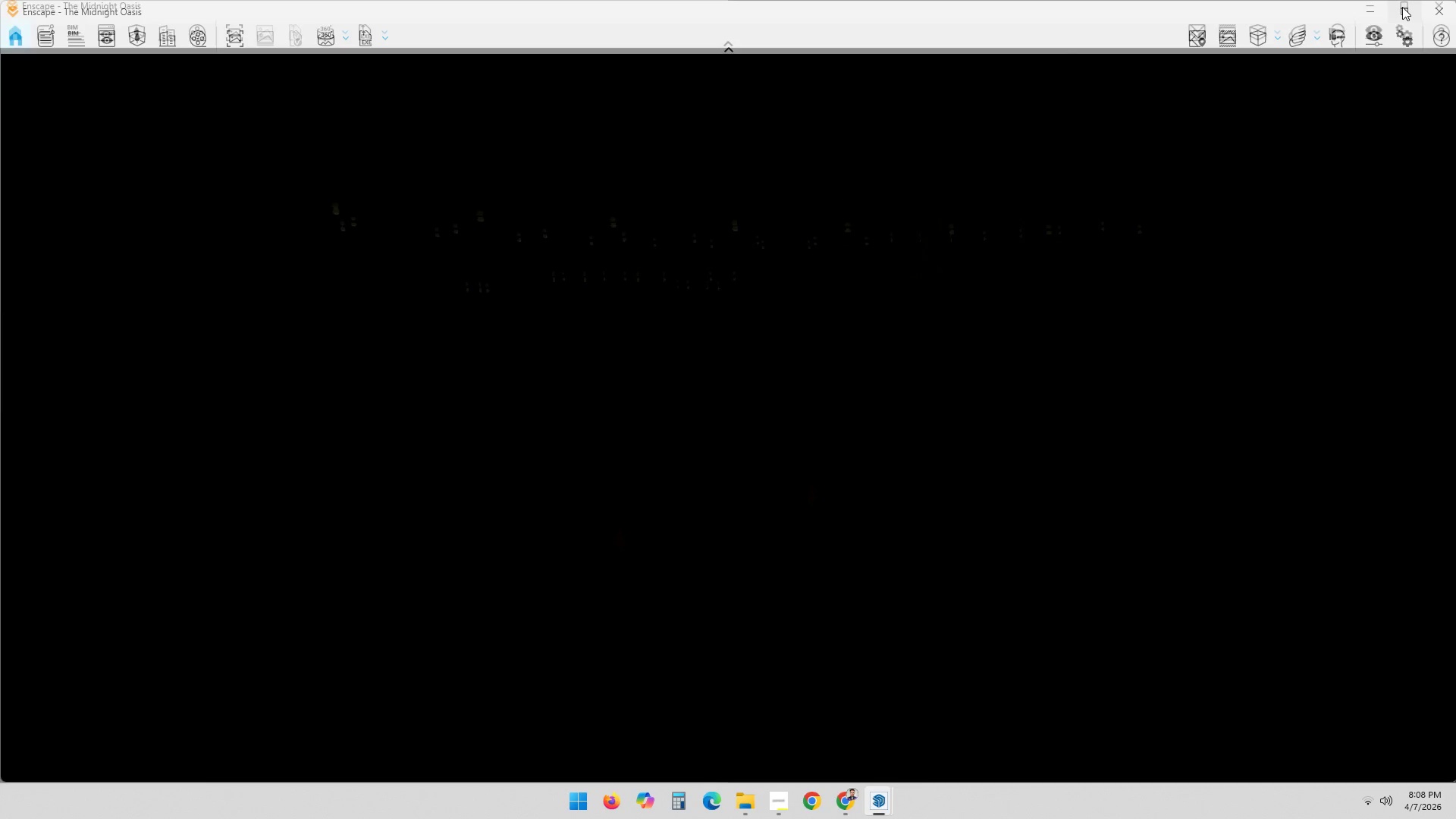 
key(Meta+ArrowLeft)
 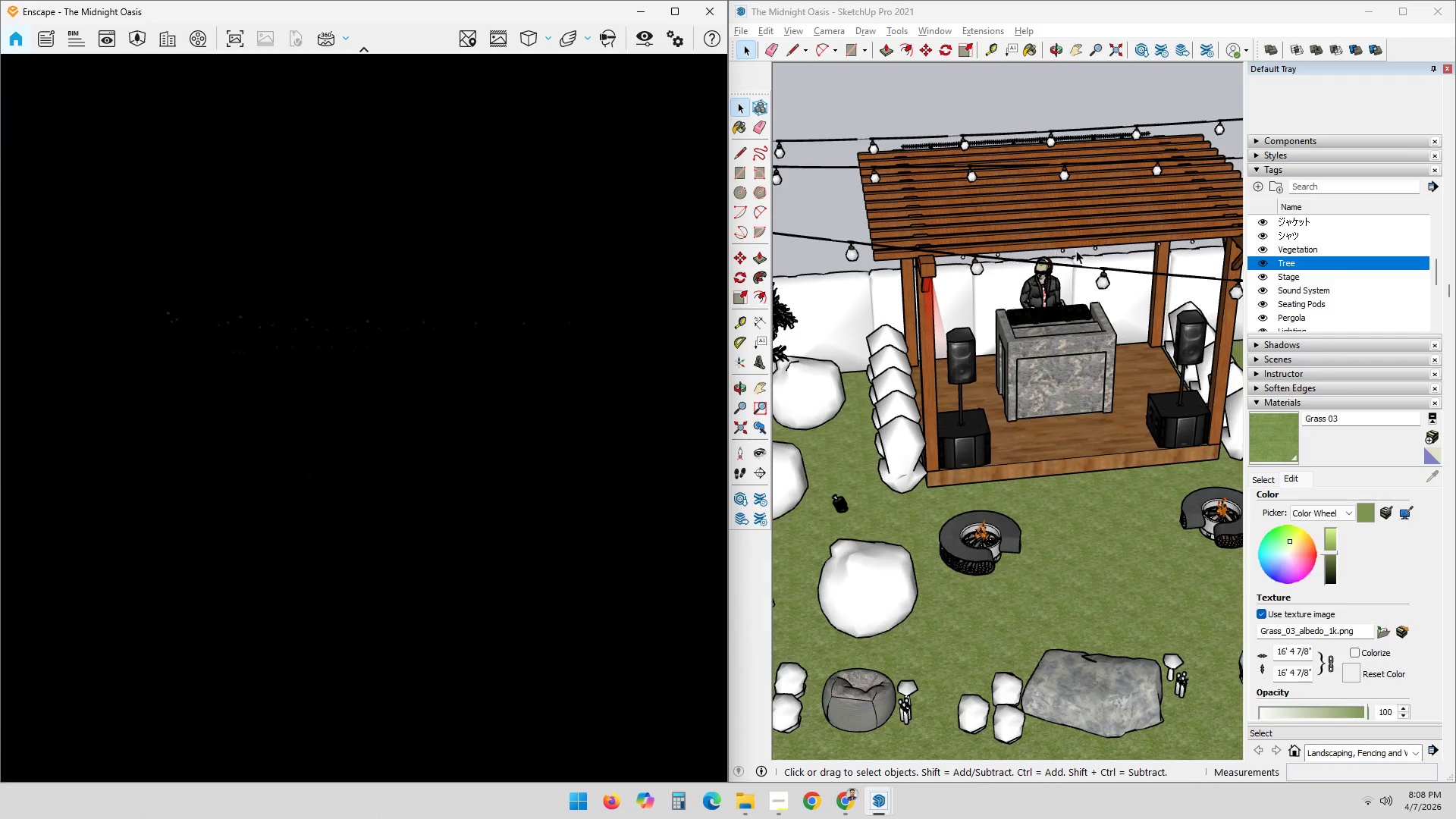 
left_click([984, 26])
 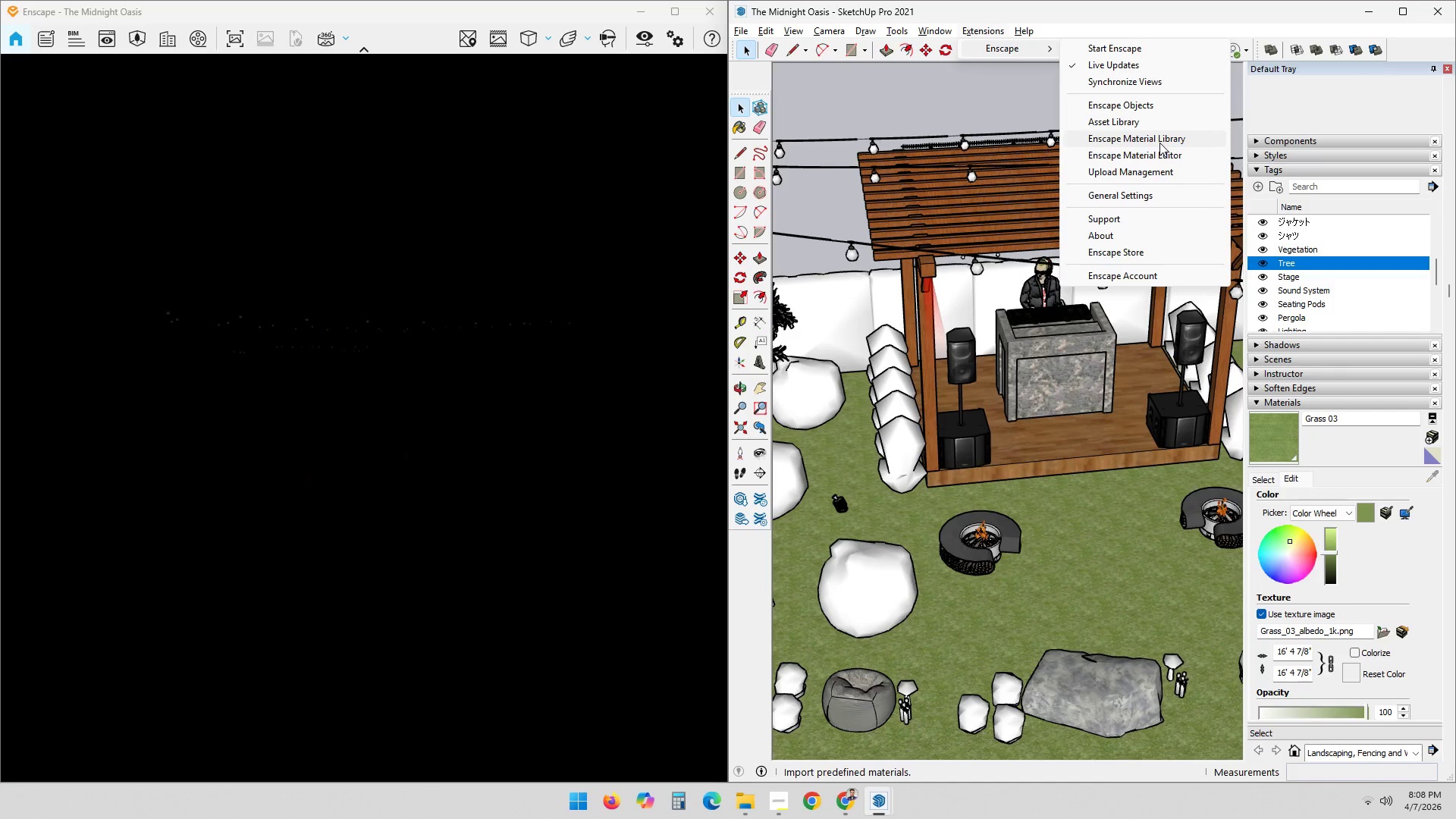 
left_click([1160, 158])
 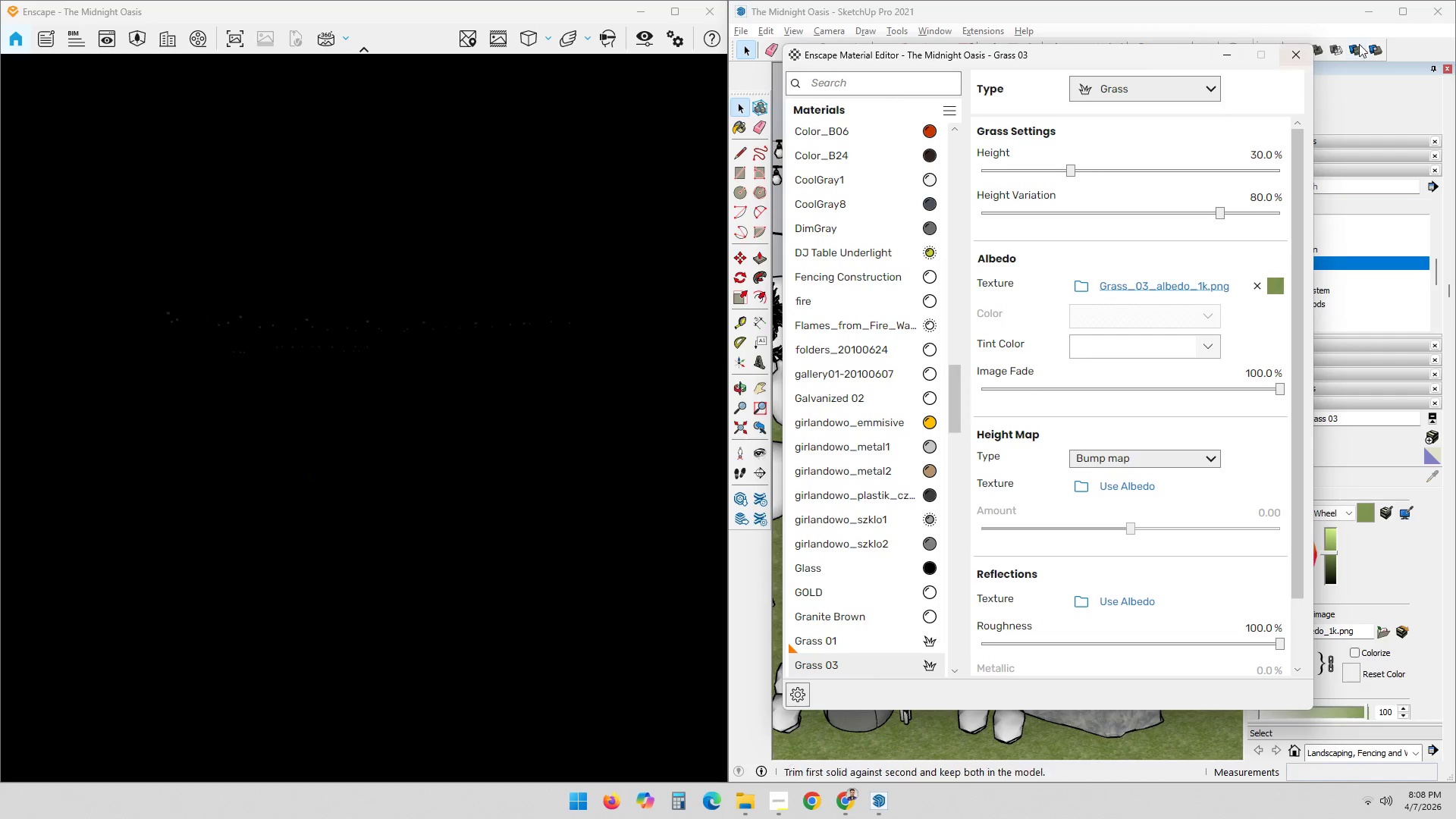 
left_click([1302, 54])
 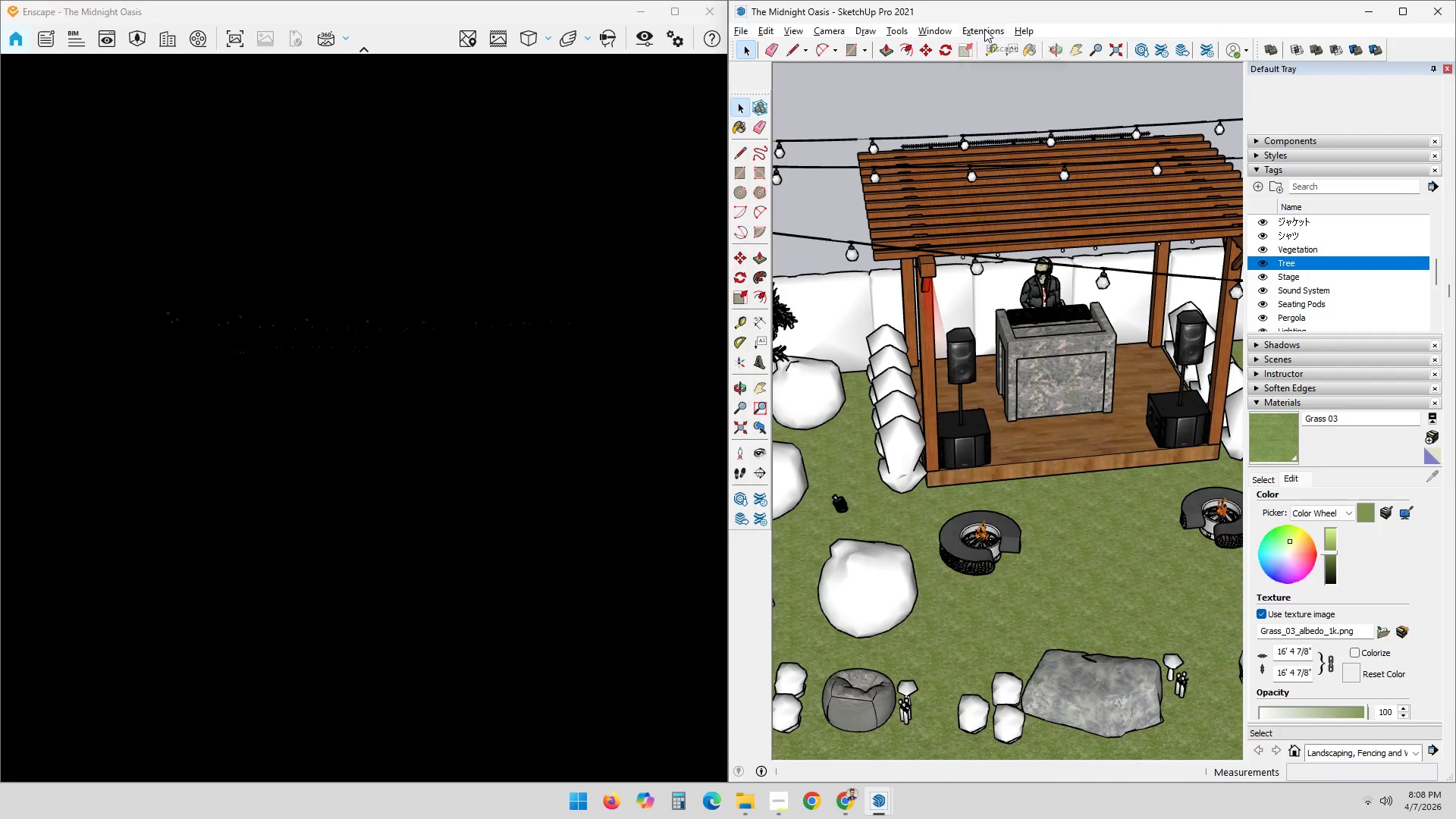 
double_click([1021, 51])
 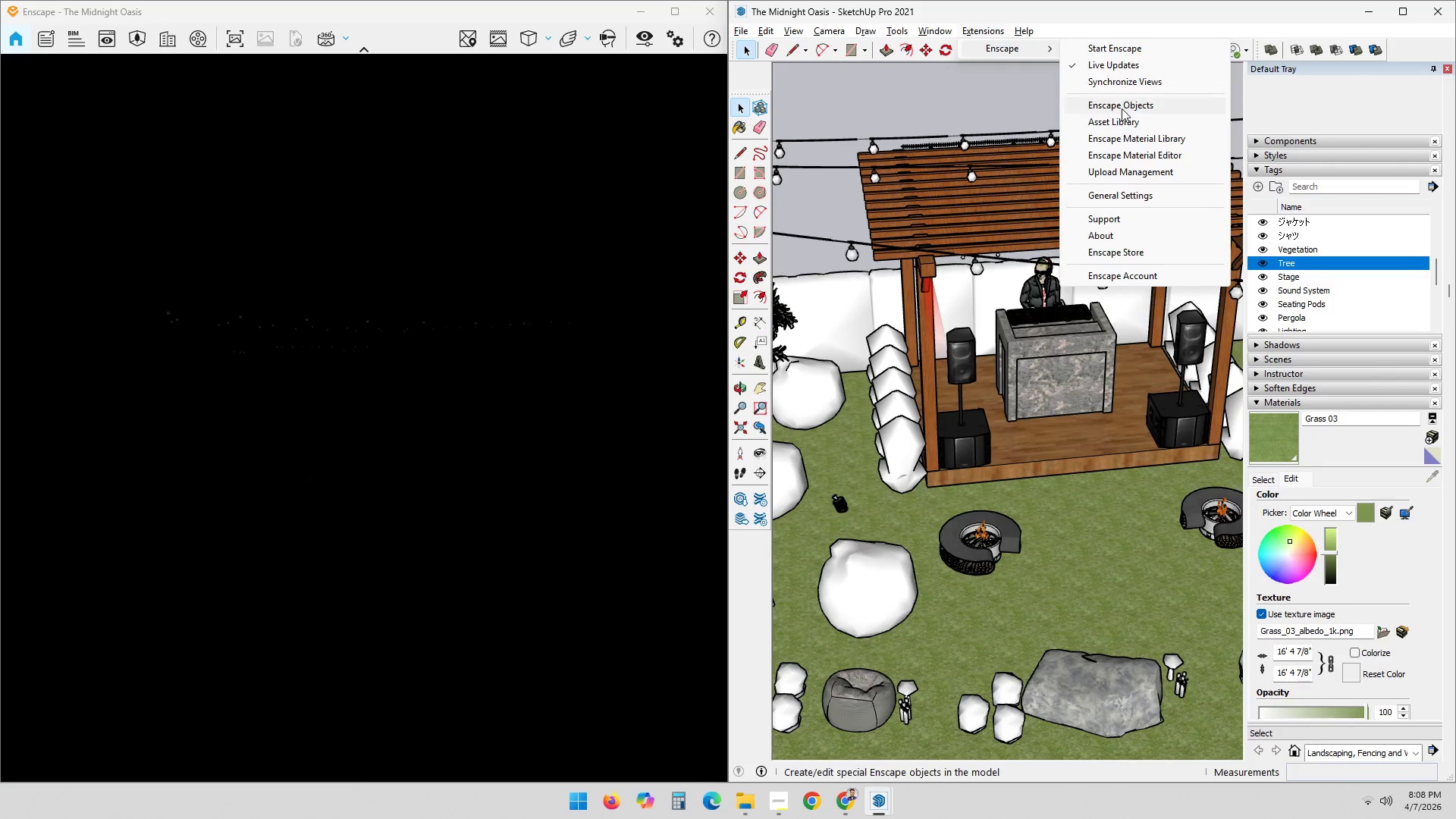 
left_click([1119, 108])
 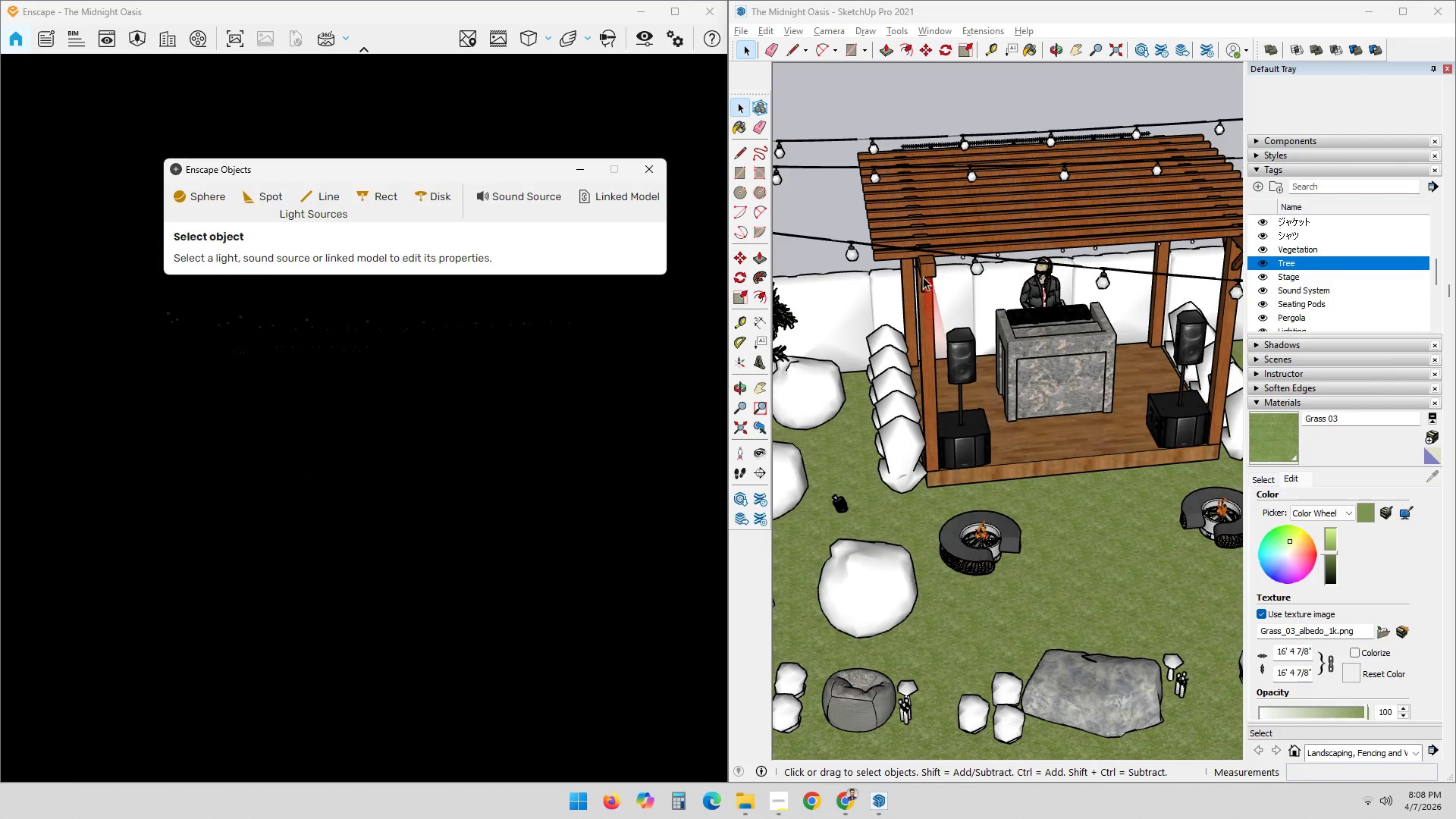 
left_click([979, 269])
 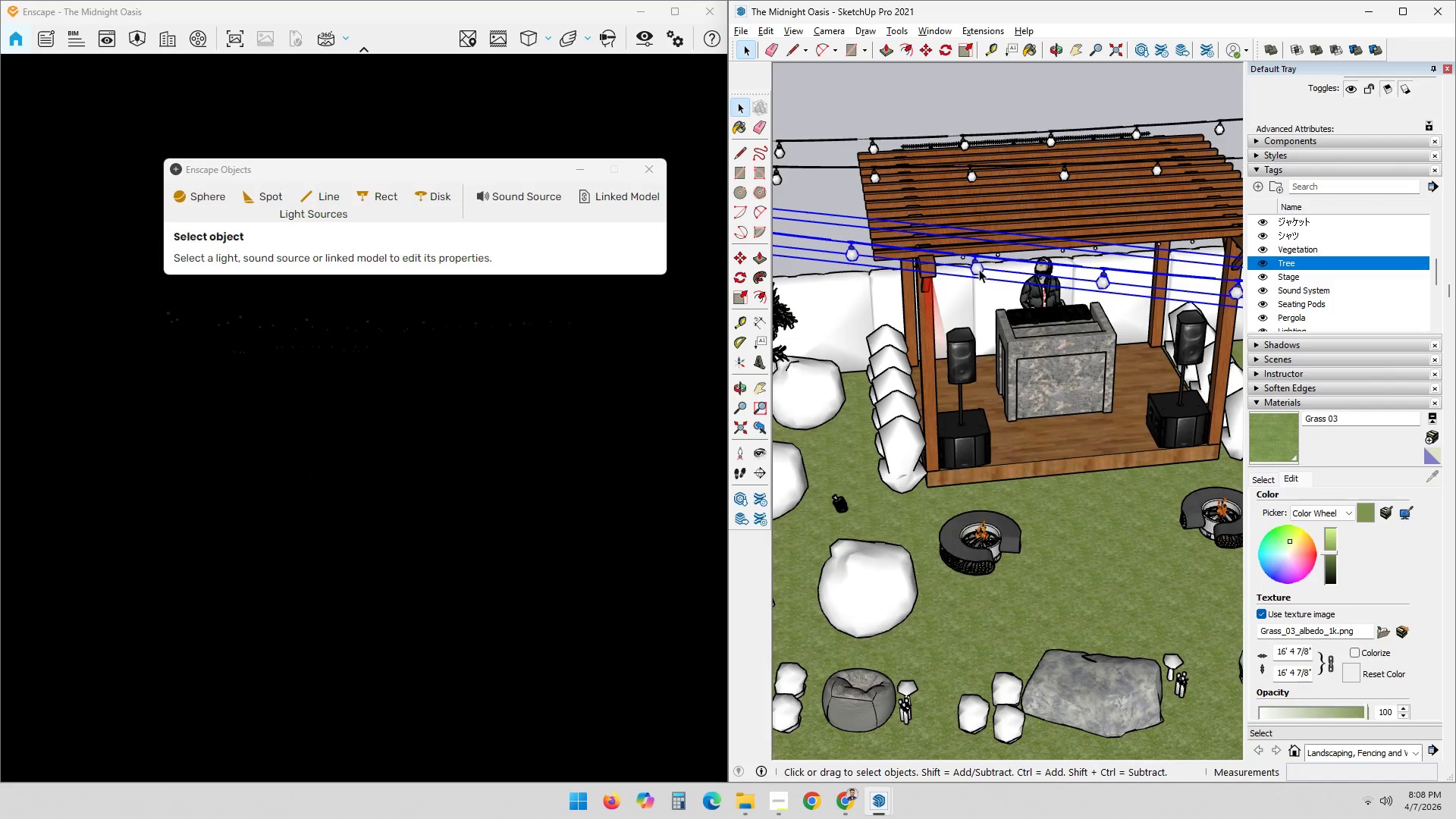 
double_click([979, 269])
 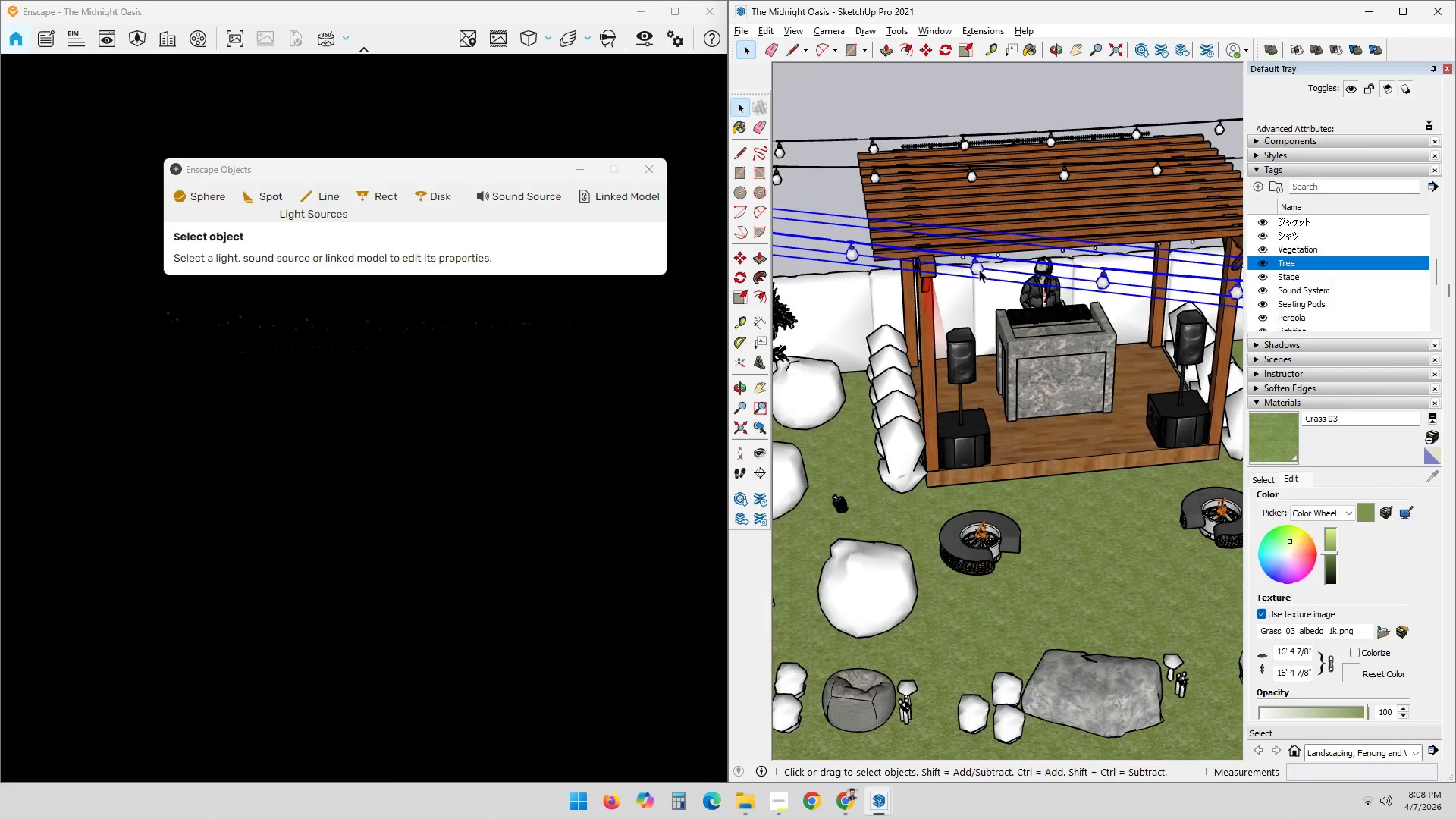 
left_click([978, 269])
 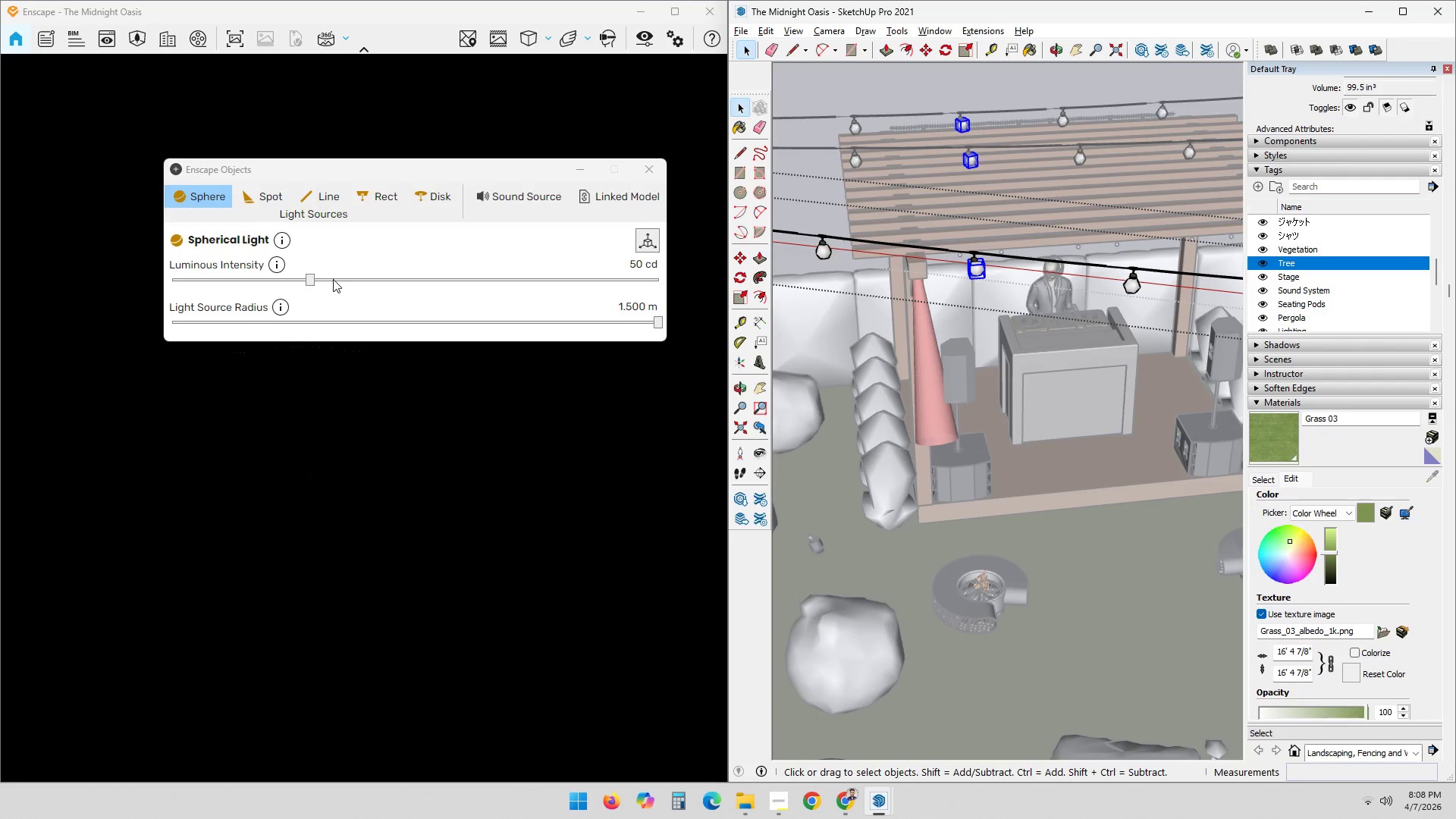 
scroll: coordinate [979, 269], scroll_direction: up, amount: 3.0
 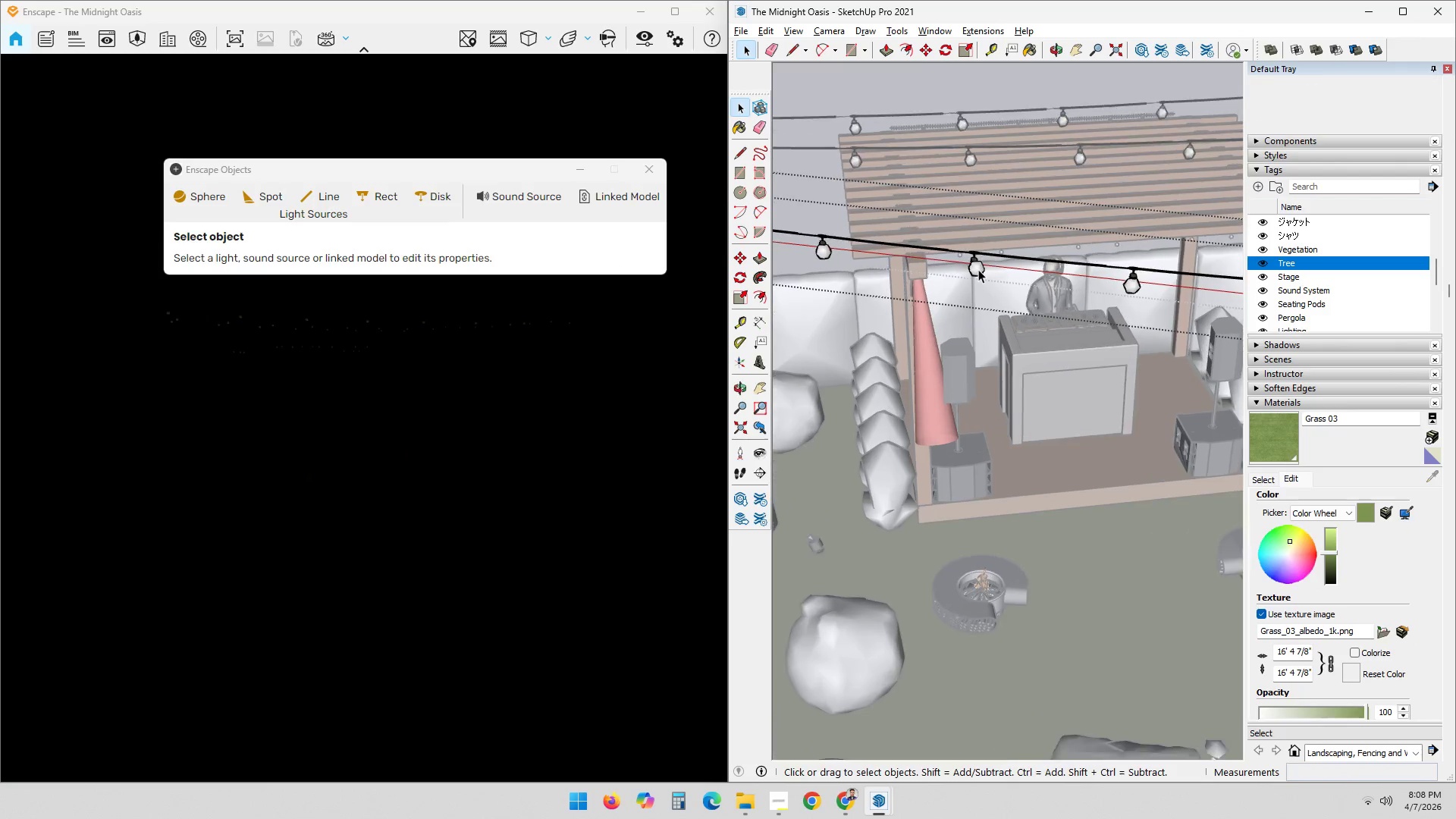 
left_click_drag(start_coordinate=[311, 282], to_coordinate=[529, 283])
 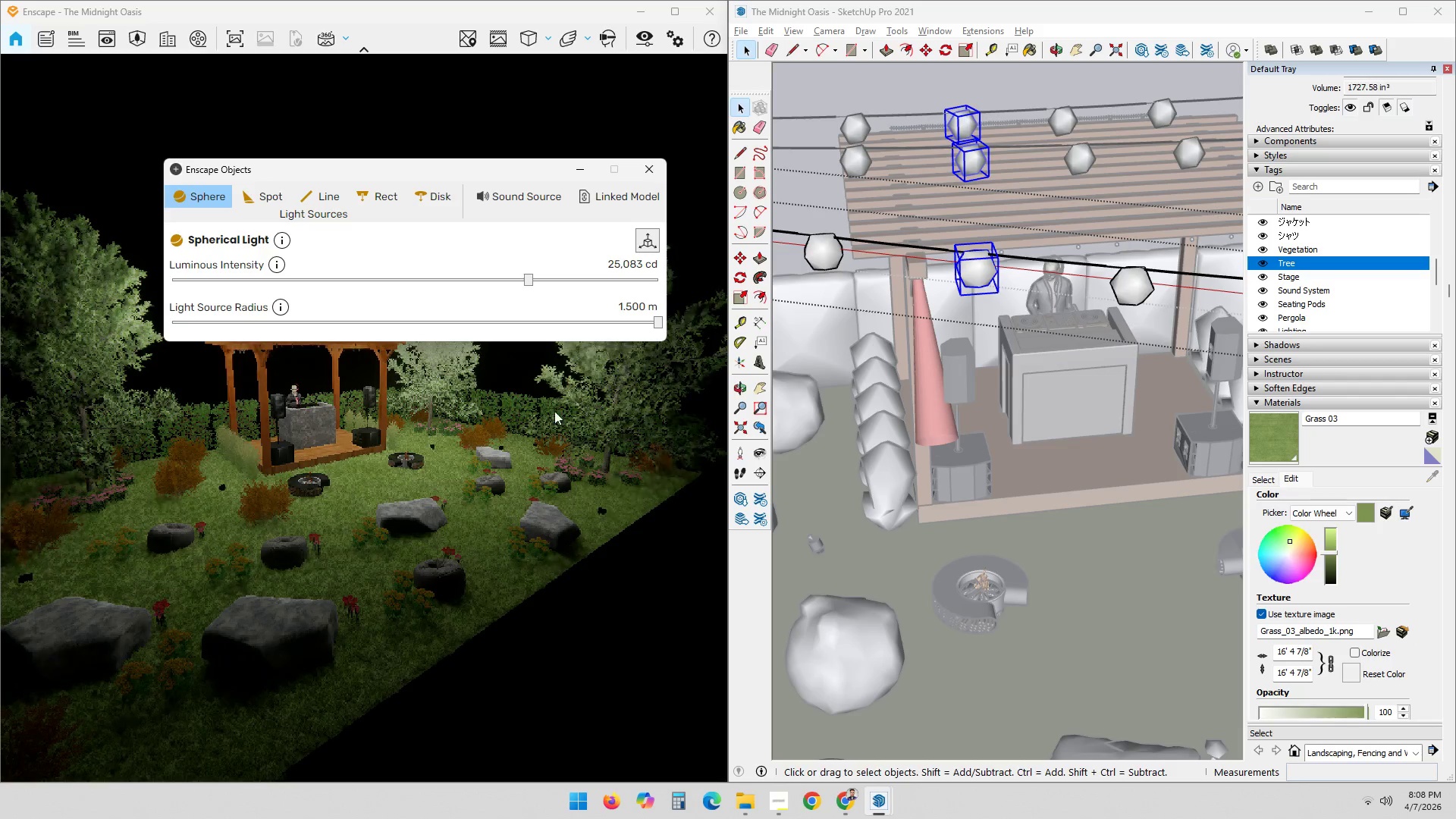 
scroll: coordinate [582, 450], scroll_direction: down, amount: 4.0
 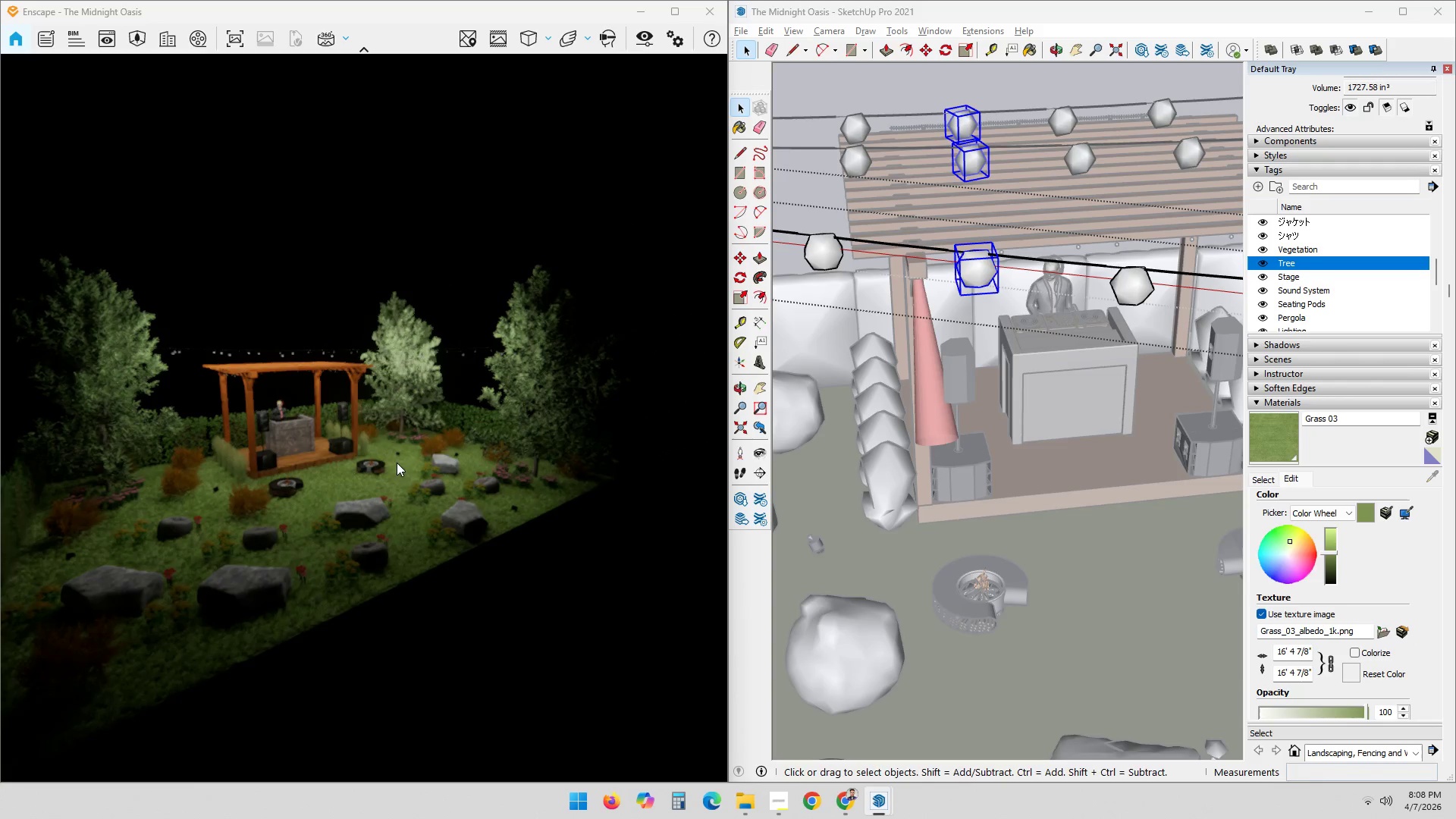 
left_click_drag(start_coordinate=[447, 559], to_coordinate=[233, 472])
 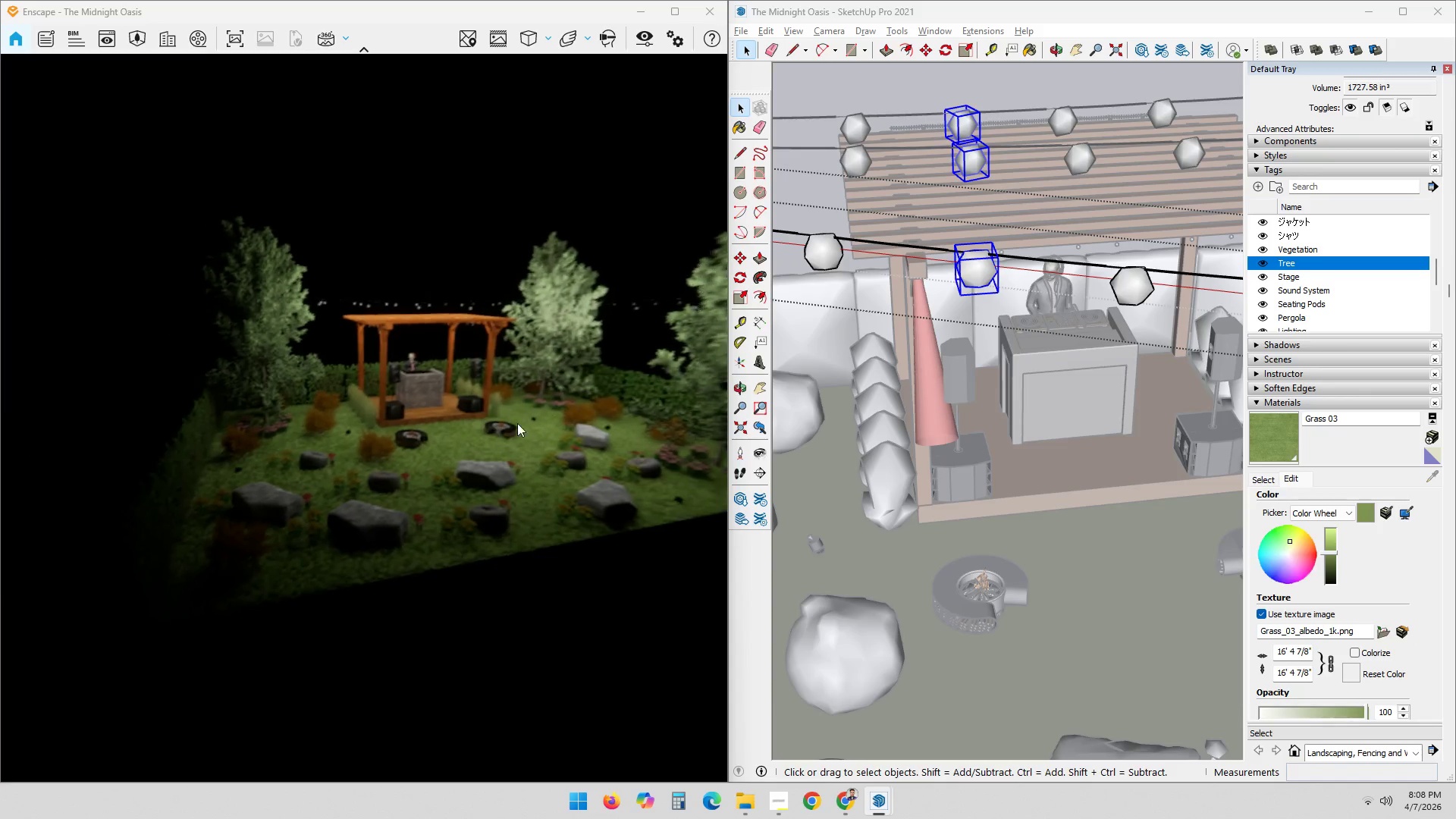 
scroll: coordinate [540, 397], scroll_direction: up, amount: 2.0
 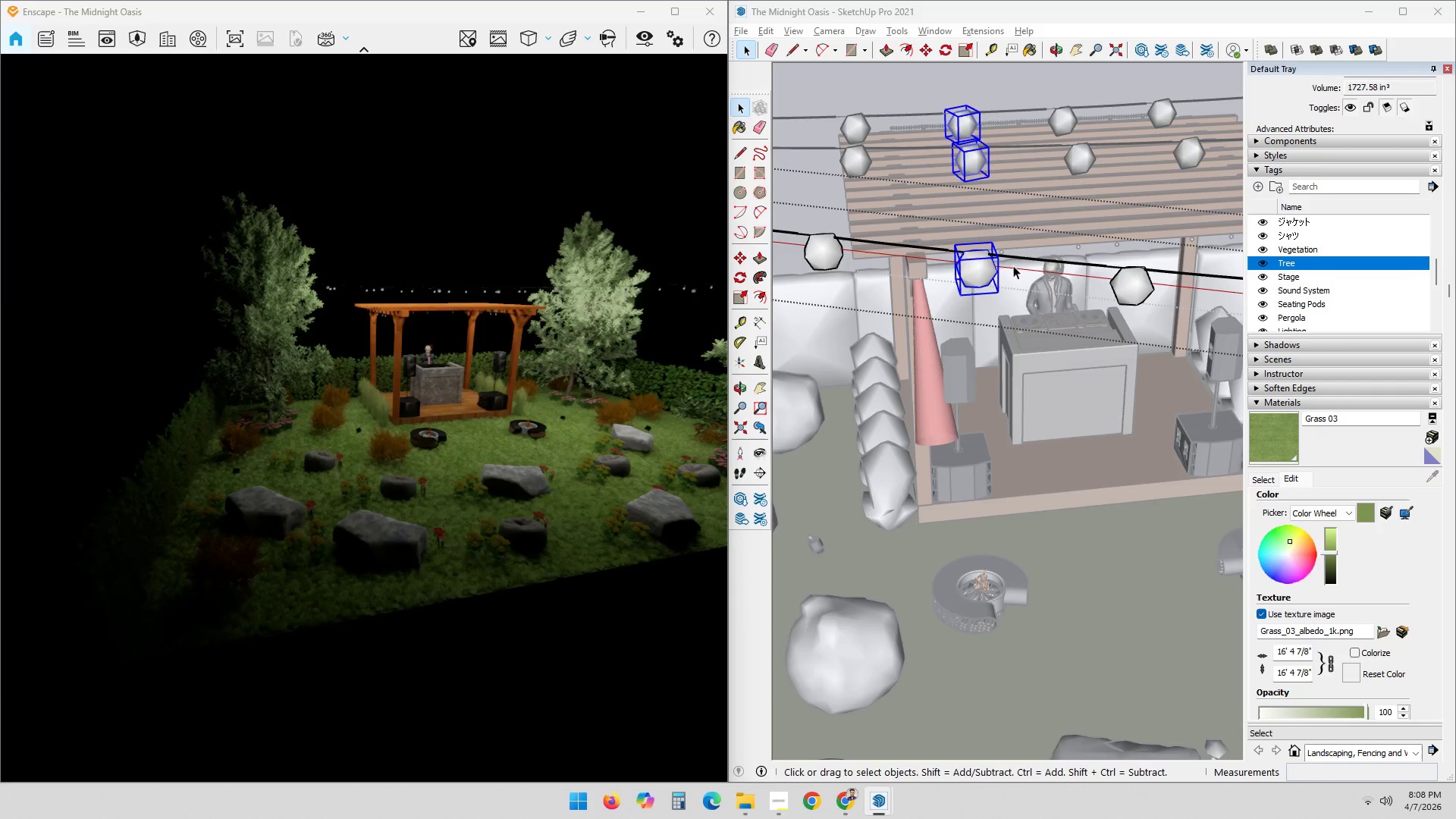 
left_click([974, 277])
 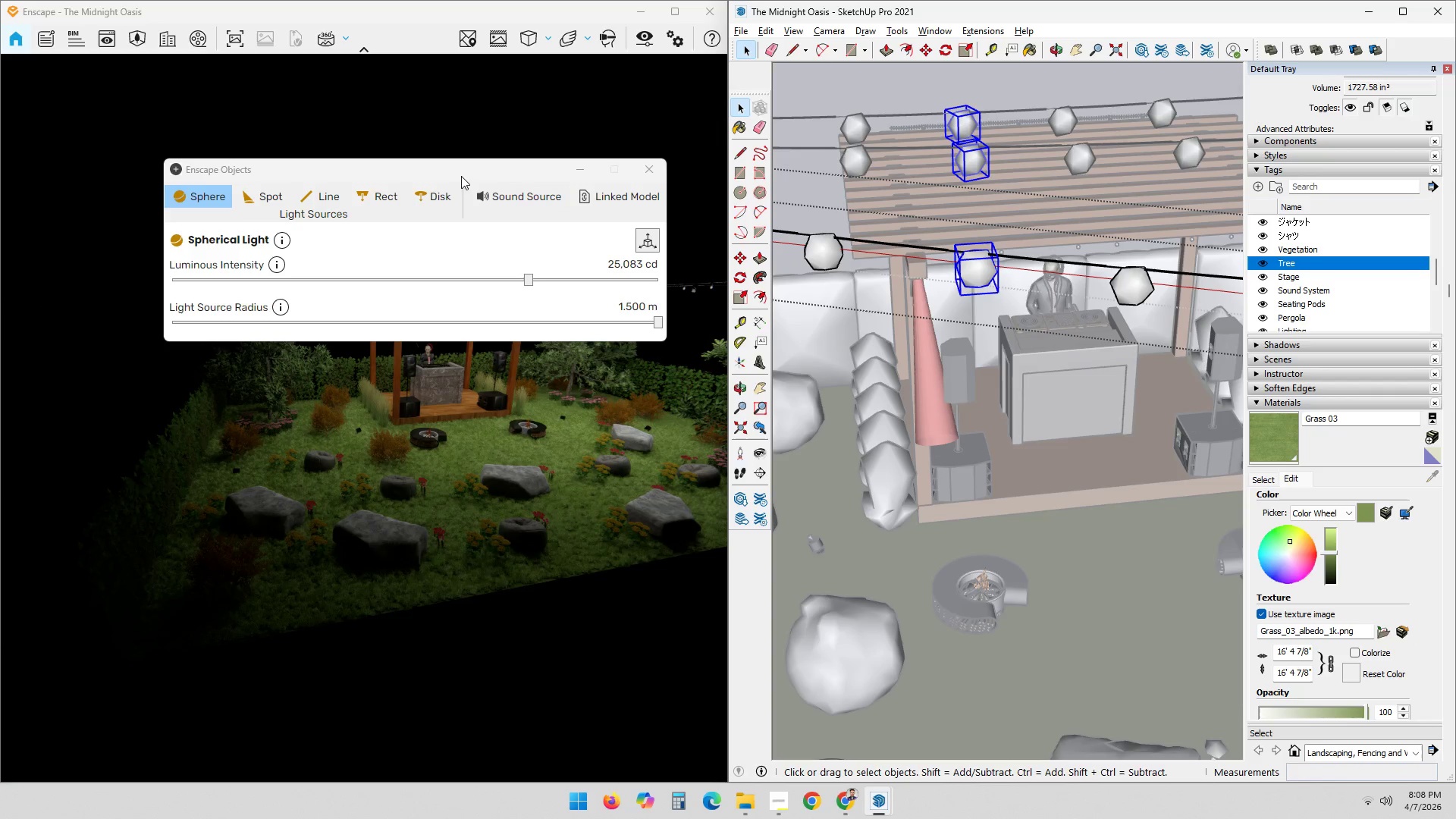 
left_click_drag(start_coordinate=[463, 171], to_coordinate=[472, 34])
 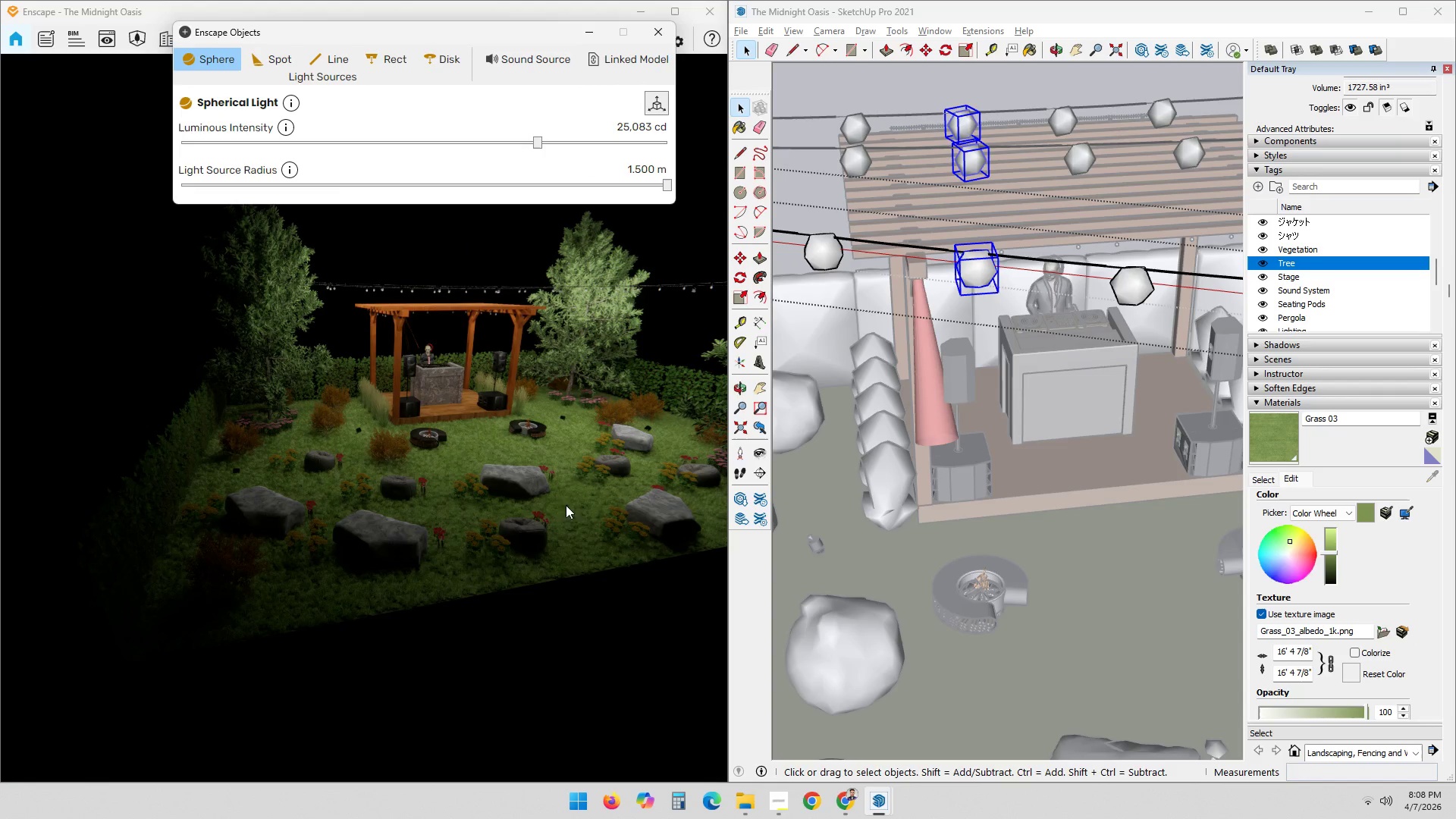 
left_click_drag(start_coordinate=[575, 568], to_coordinate=[627, 566])
 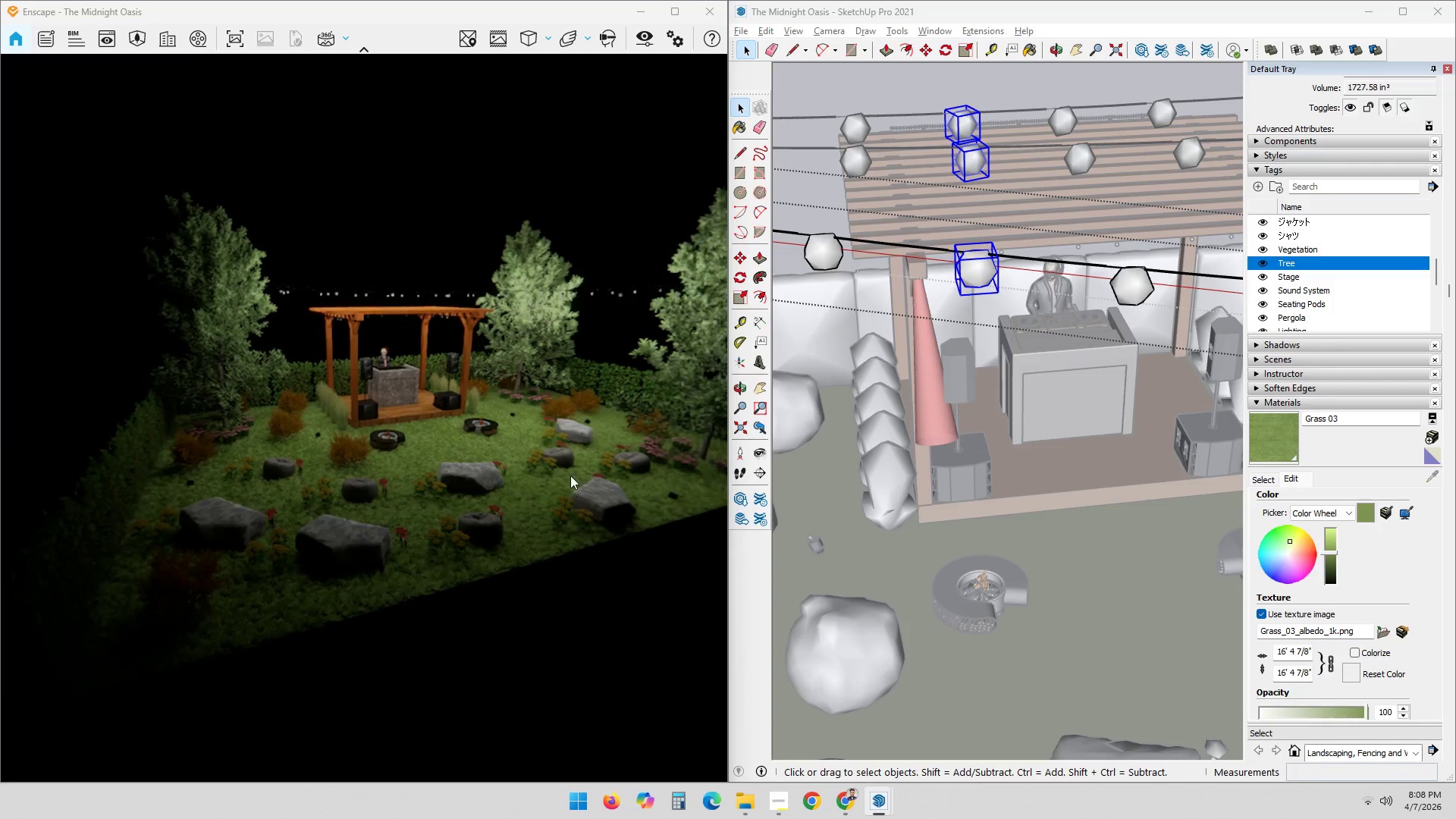 
key(Alt+AltLeft)
 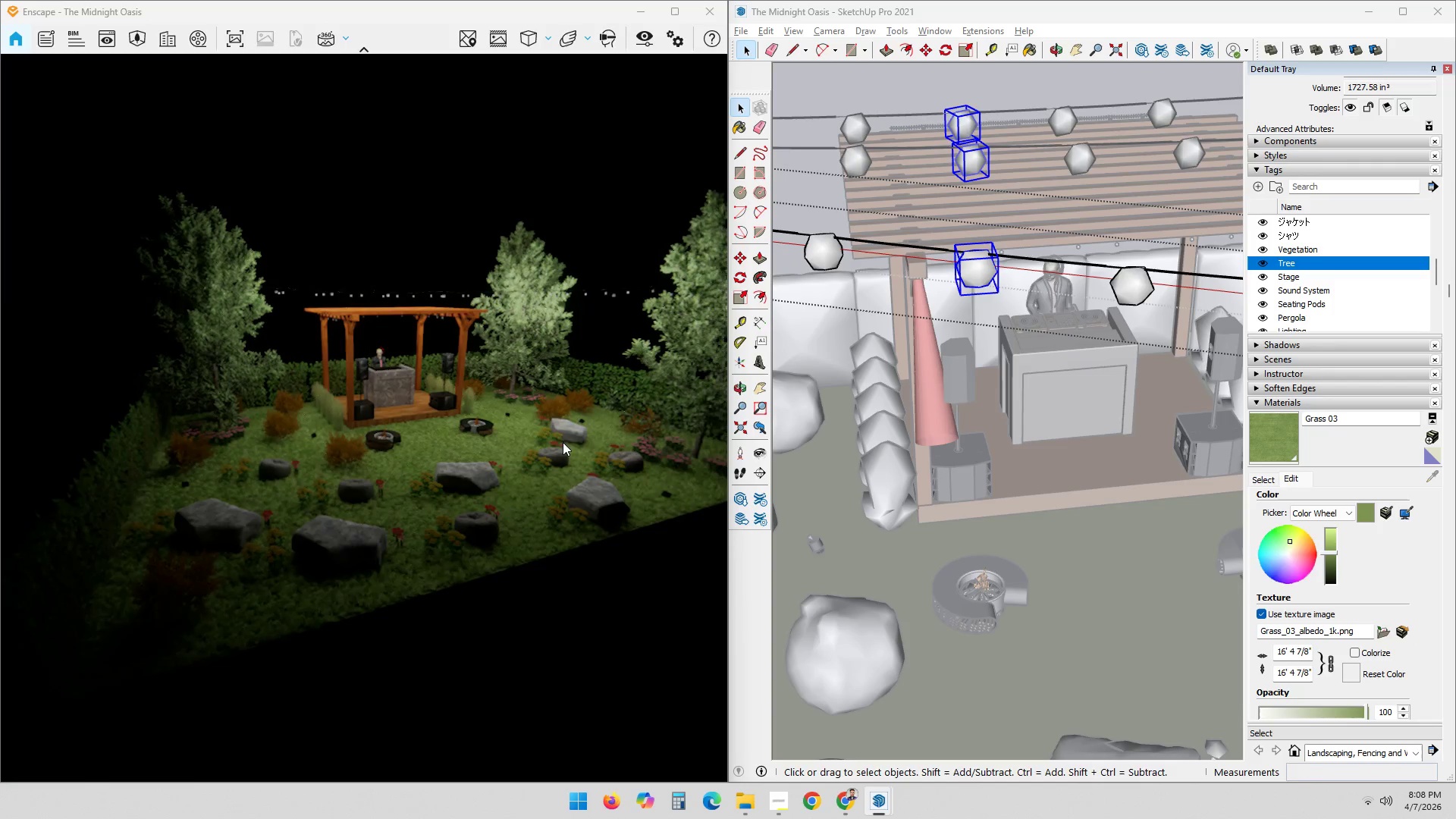 
key(Alt+Tab)
 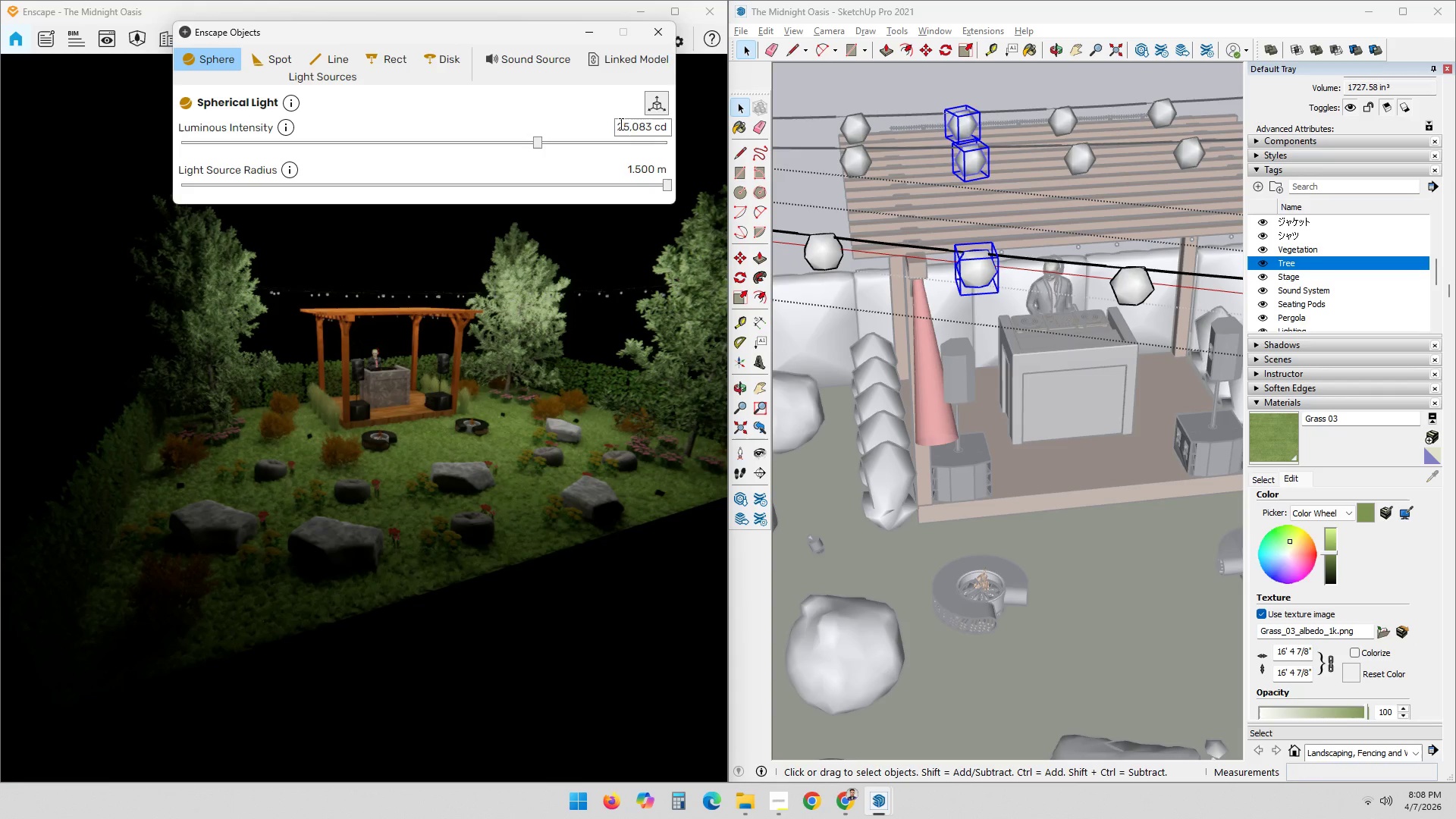 
double_click([621, 124])
 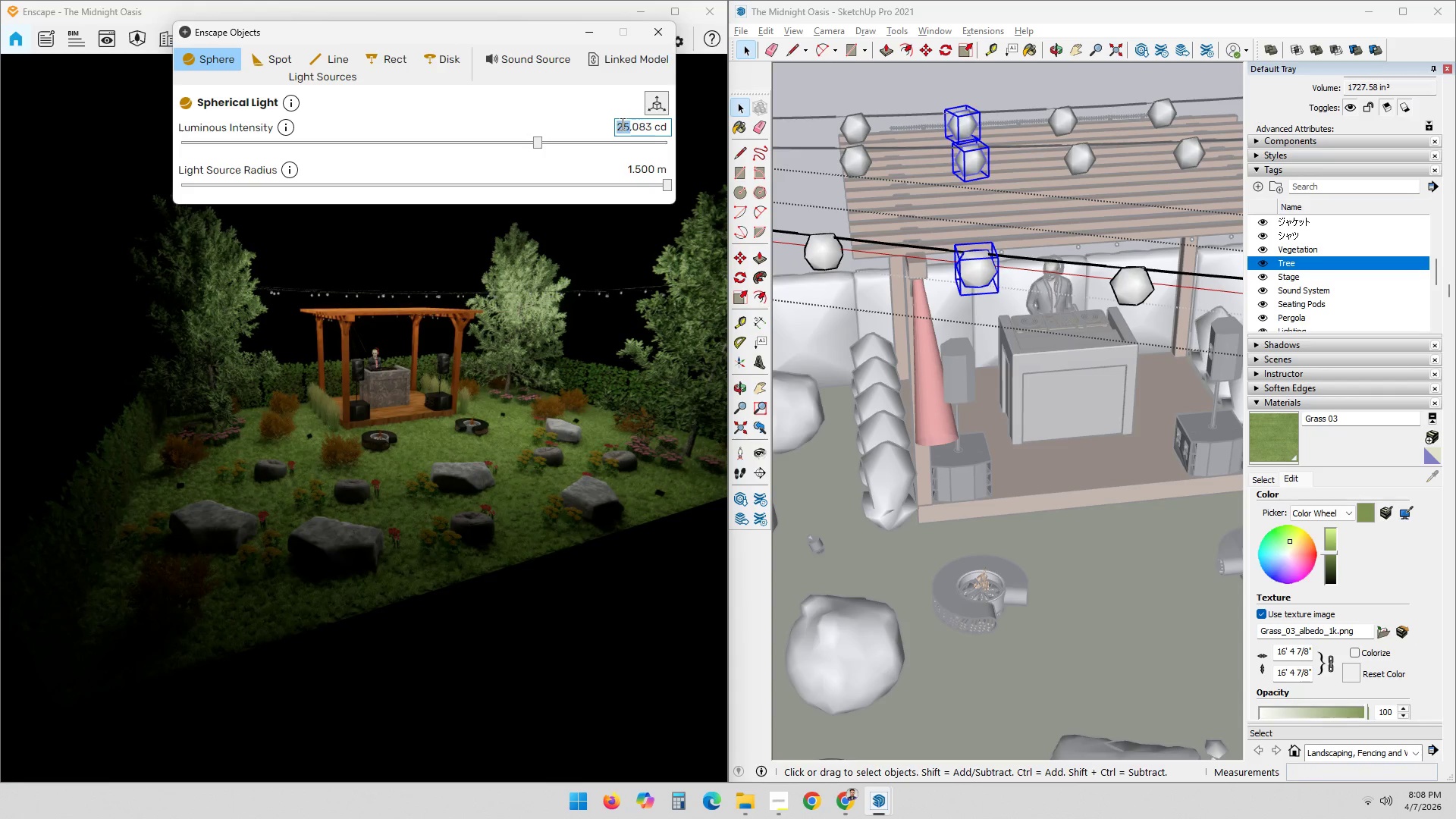 
triple_click([621, 124])
 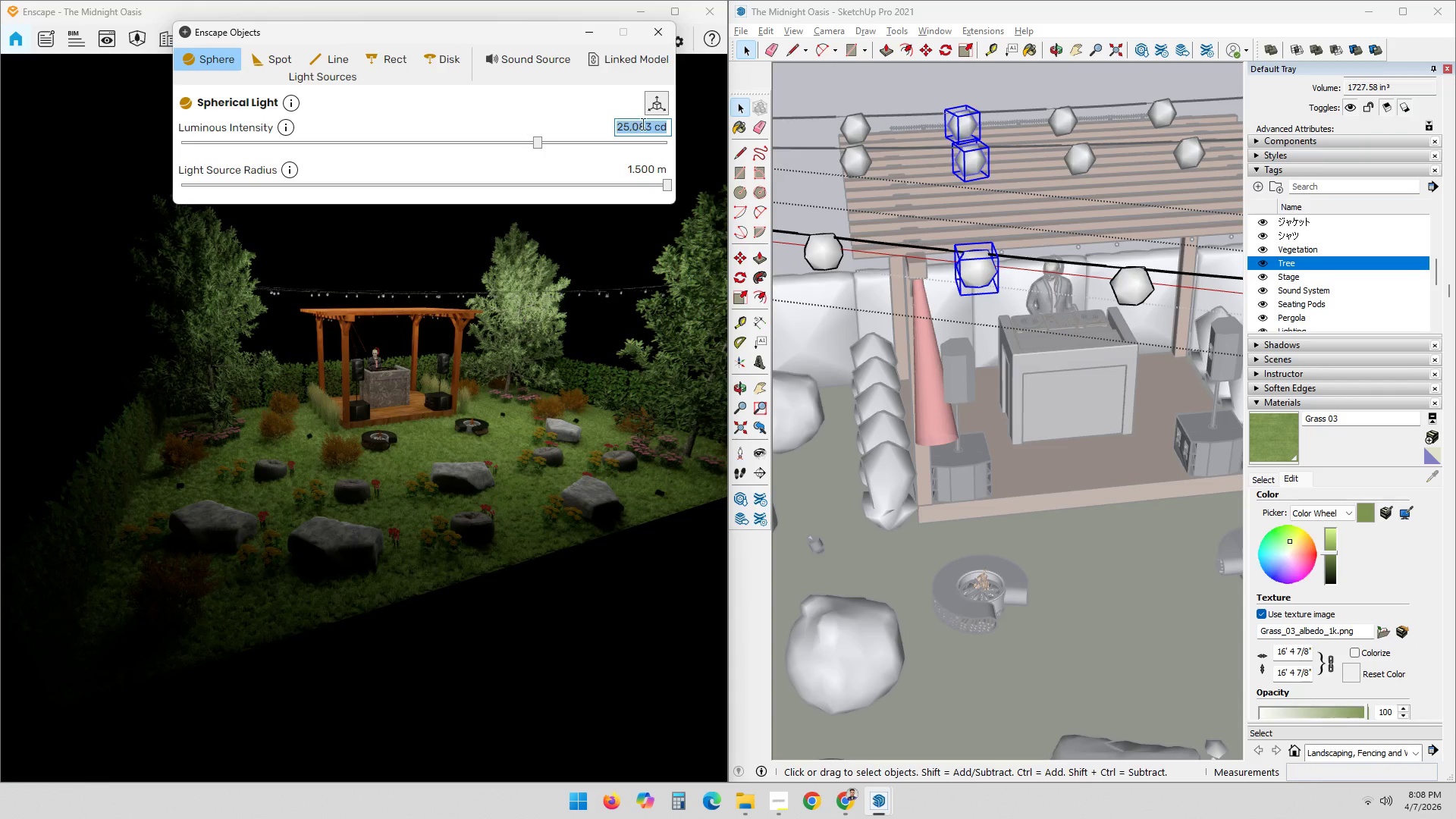 
left_click([616, 132])
 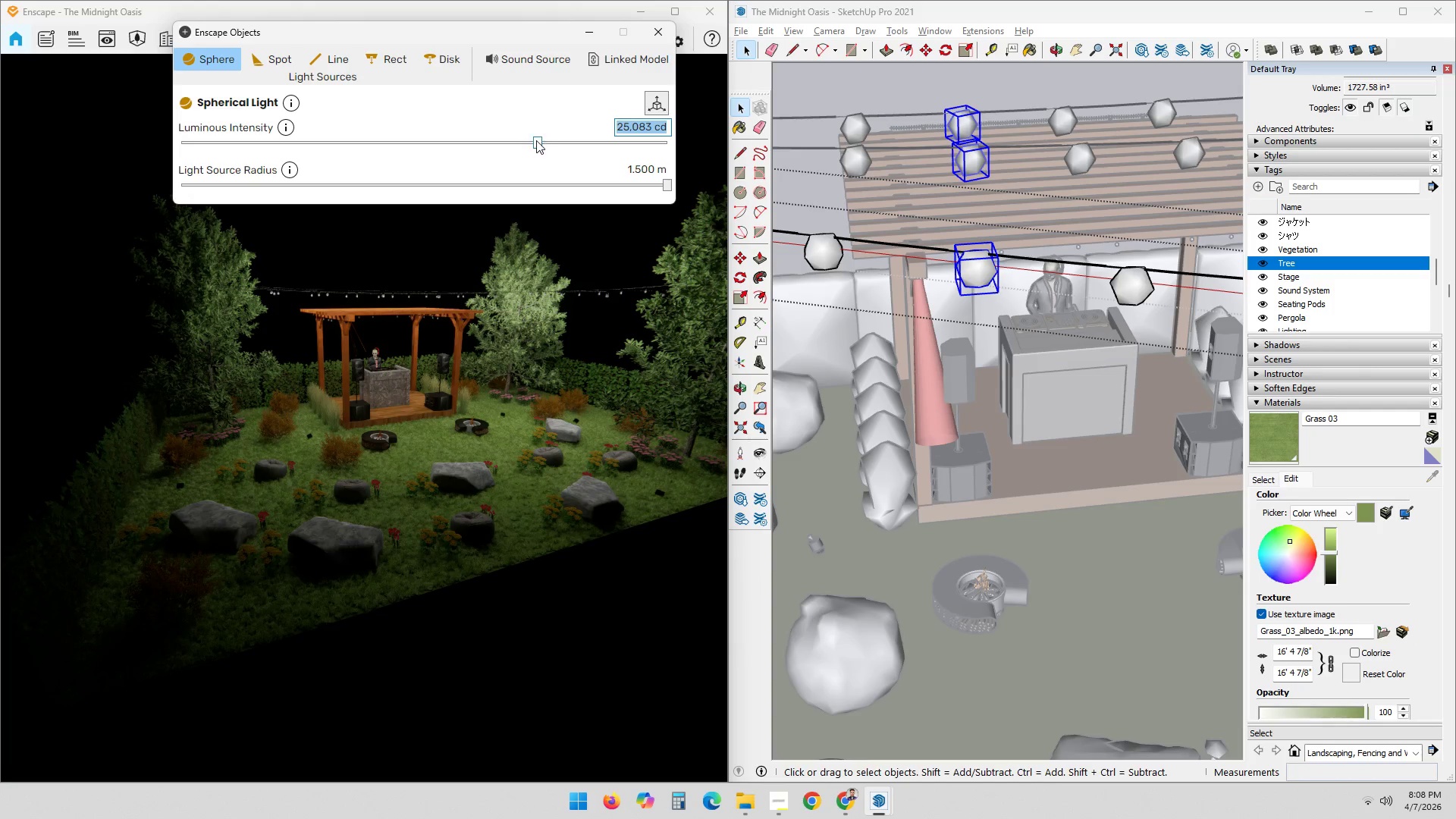 
left_click_drag(start_coordinate=[538, 141], to_coordinate=[542, 141])
 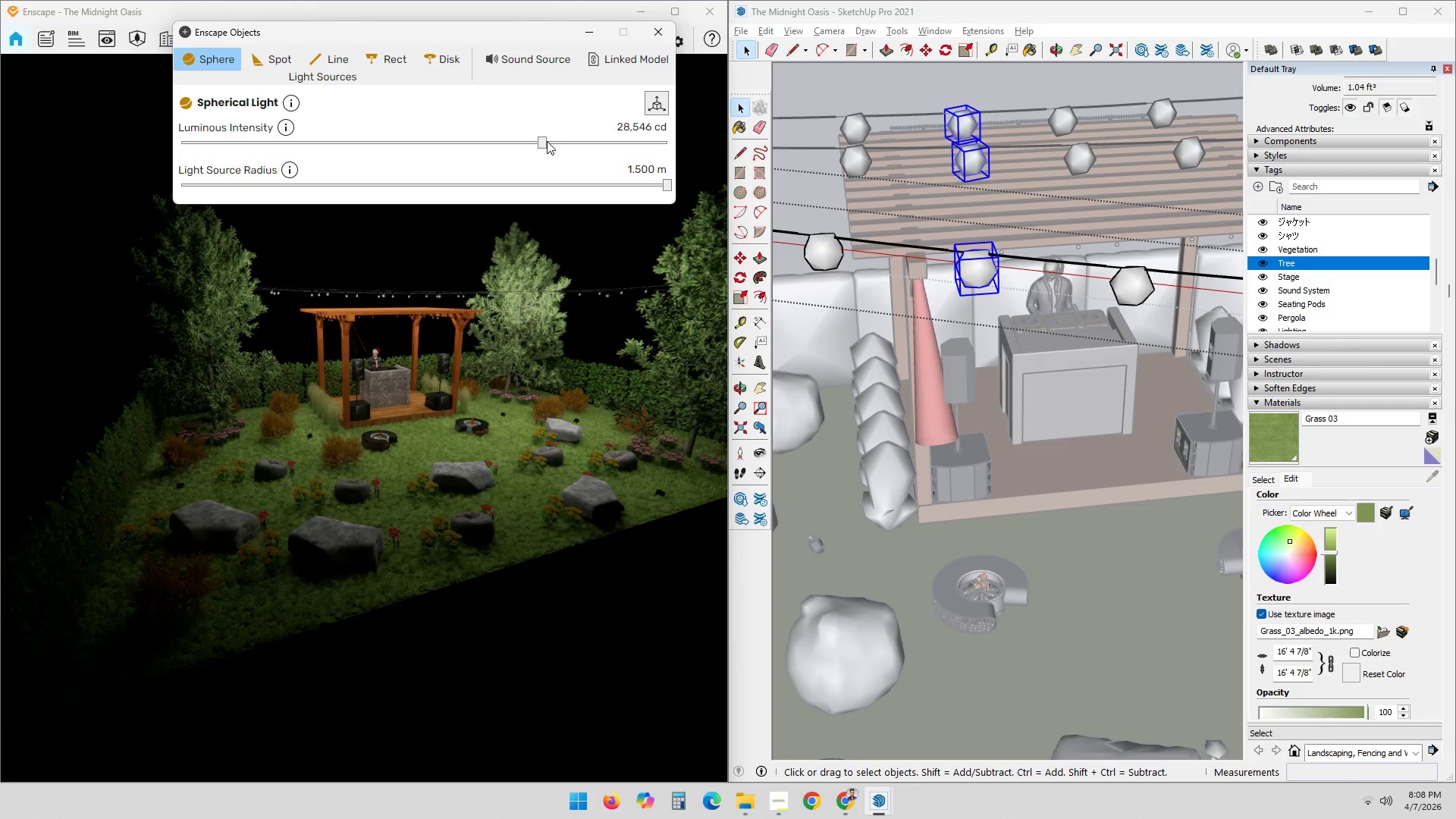 
double_click([620, 127])
 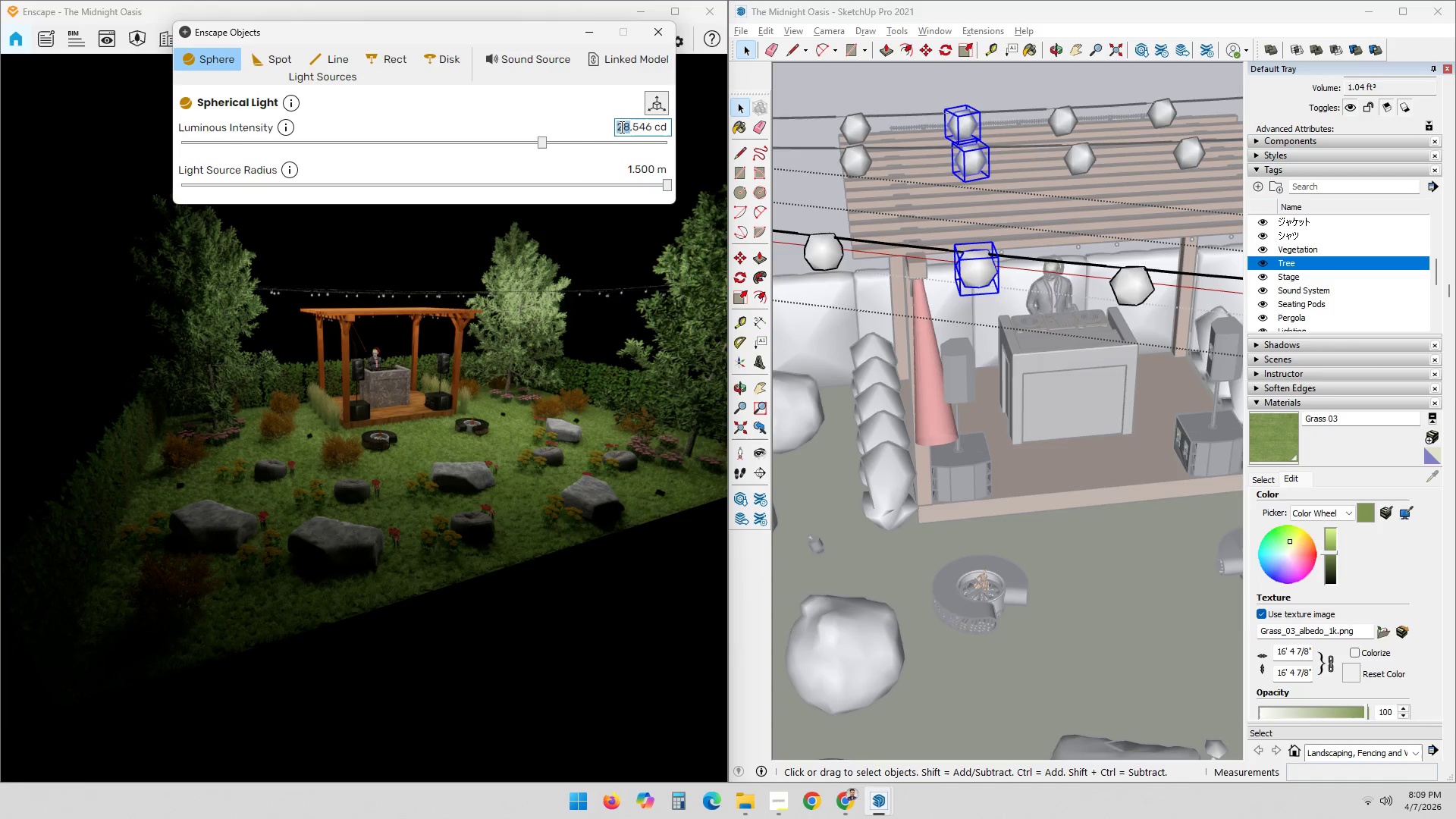 
triple_click([620, 127])
 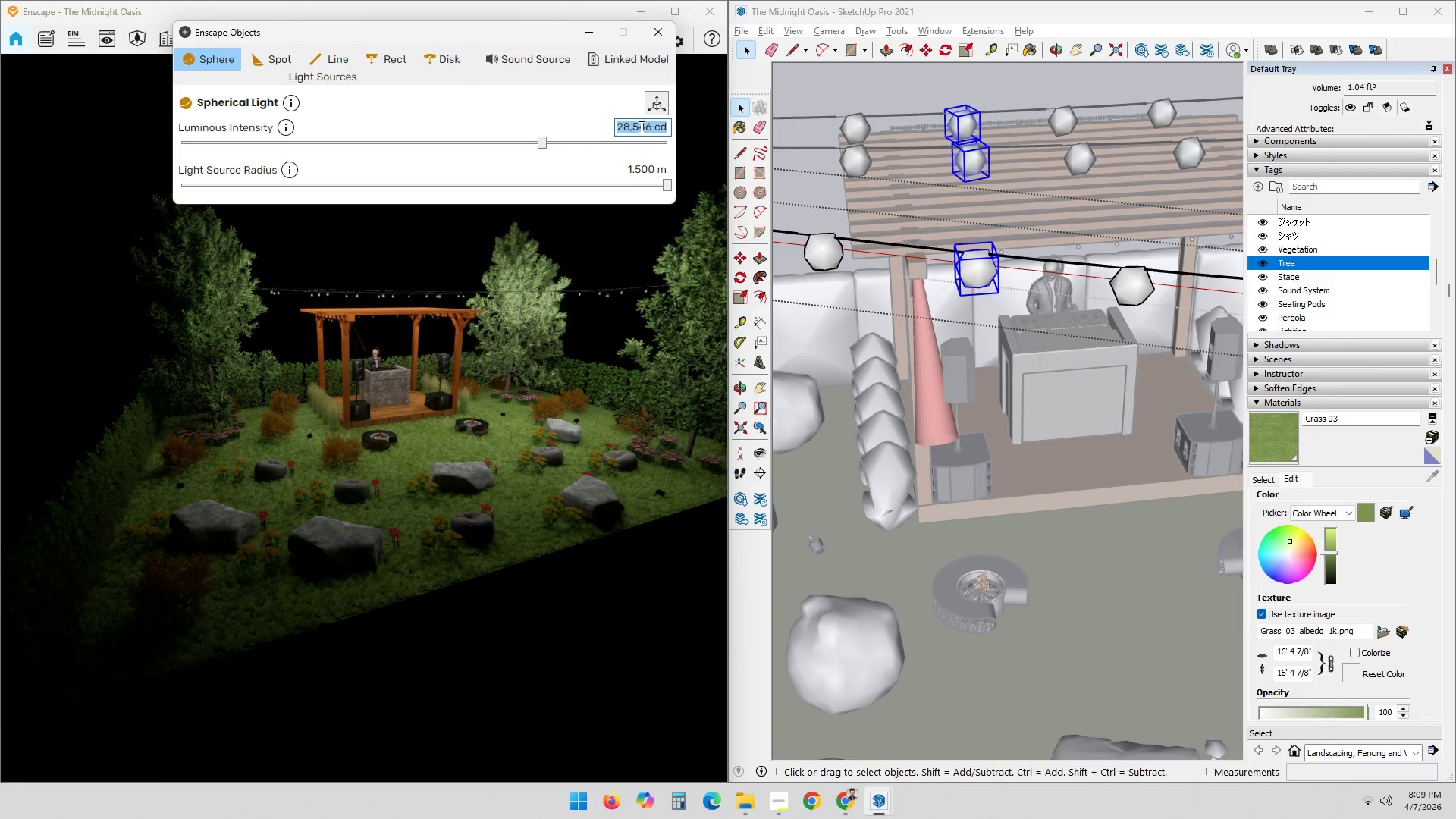 
key(Numpad2)
 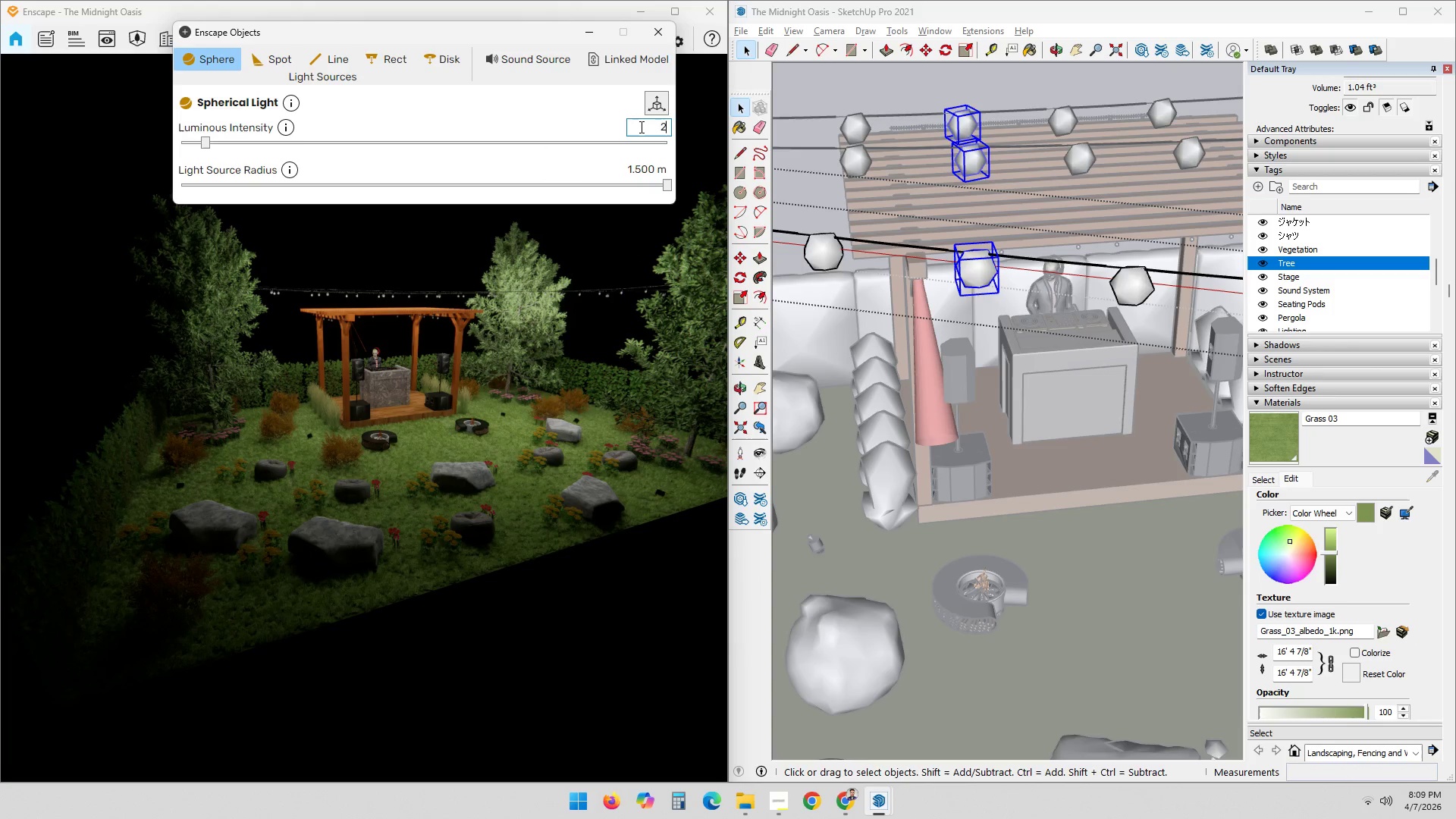 
key(Numpad5)
 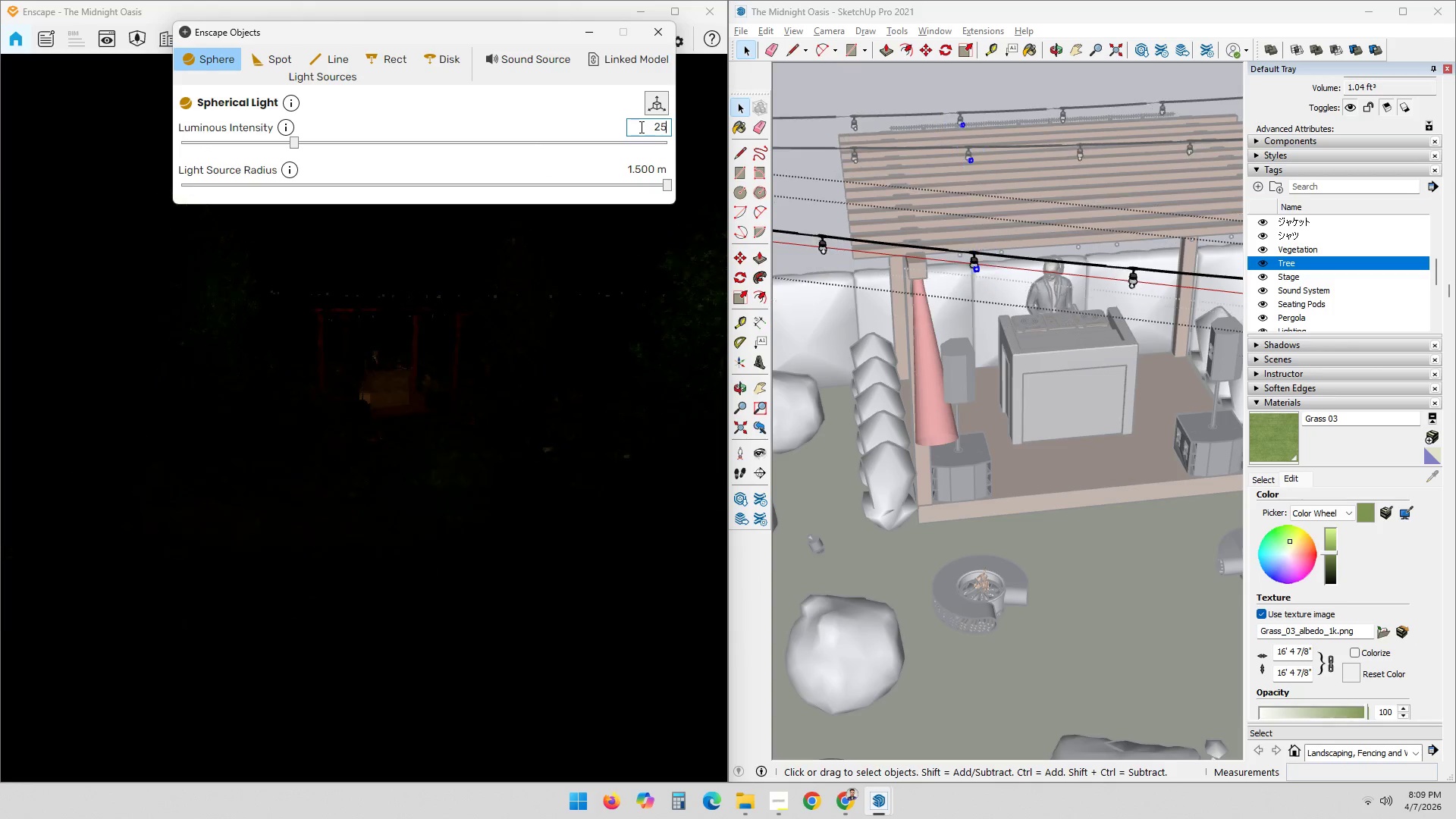 
key(Numpad0)
 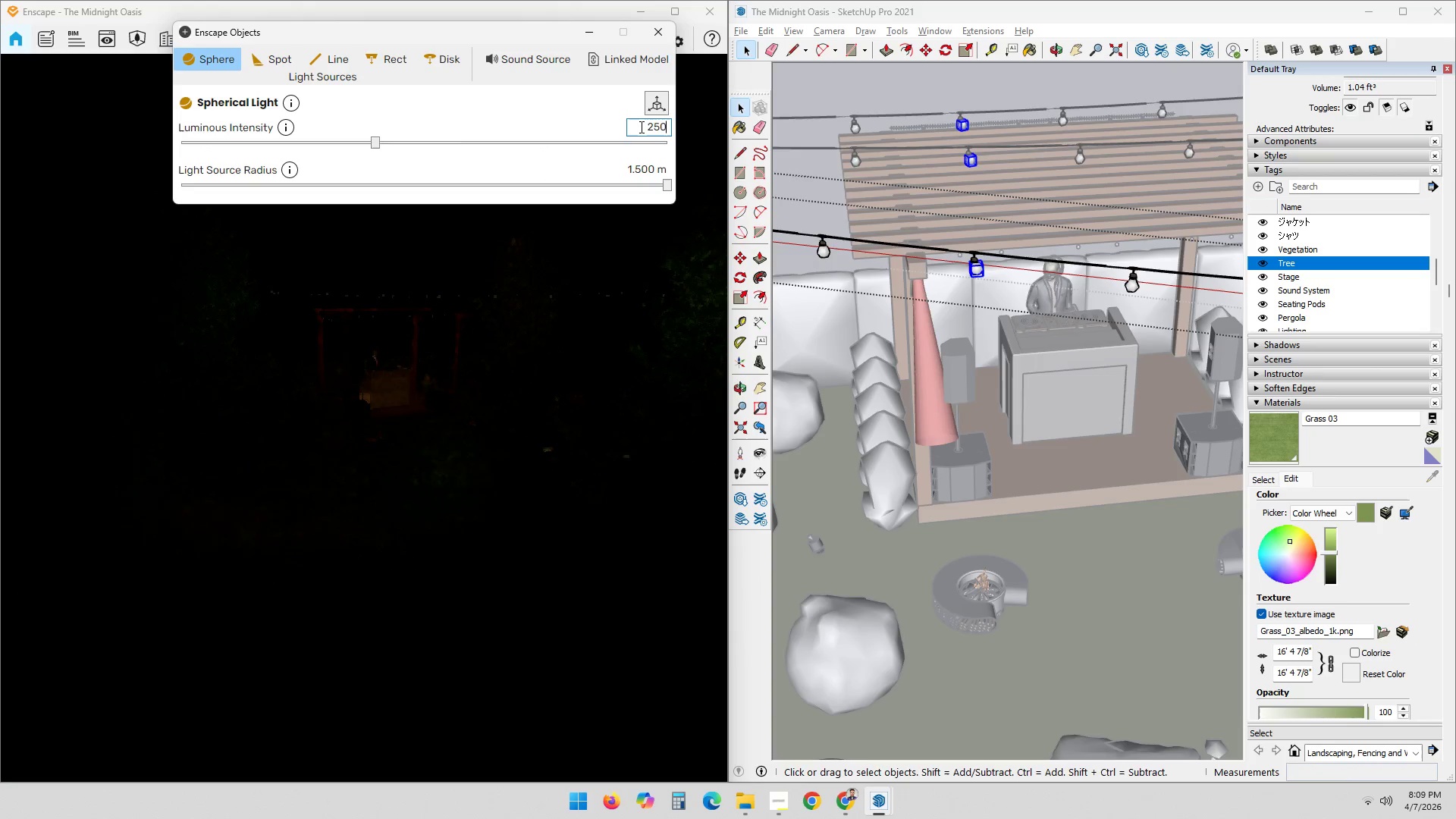 
key(Numpad0)
 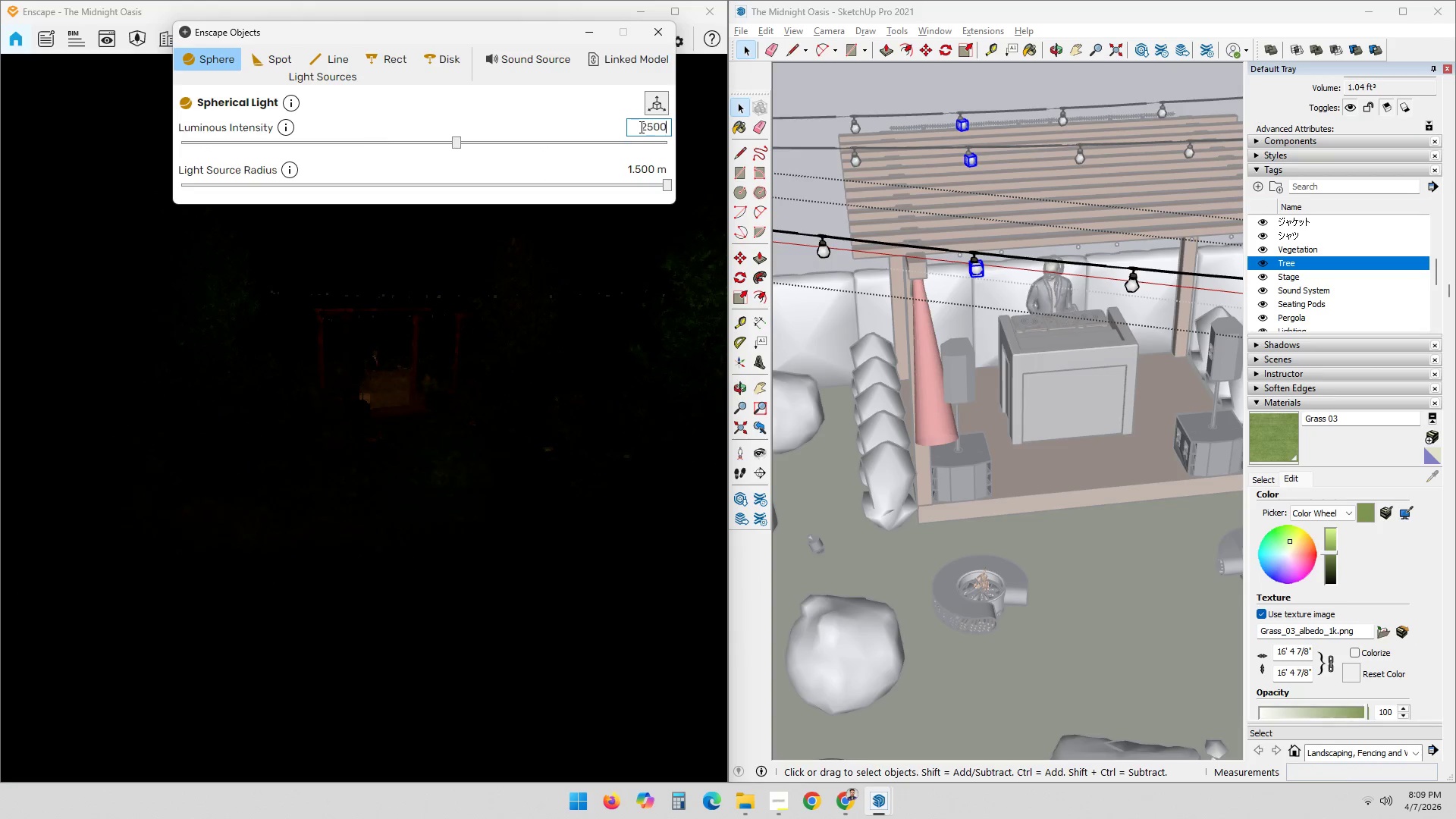 
key(Numpad0)
 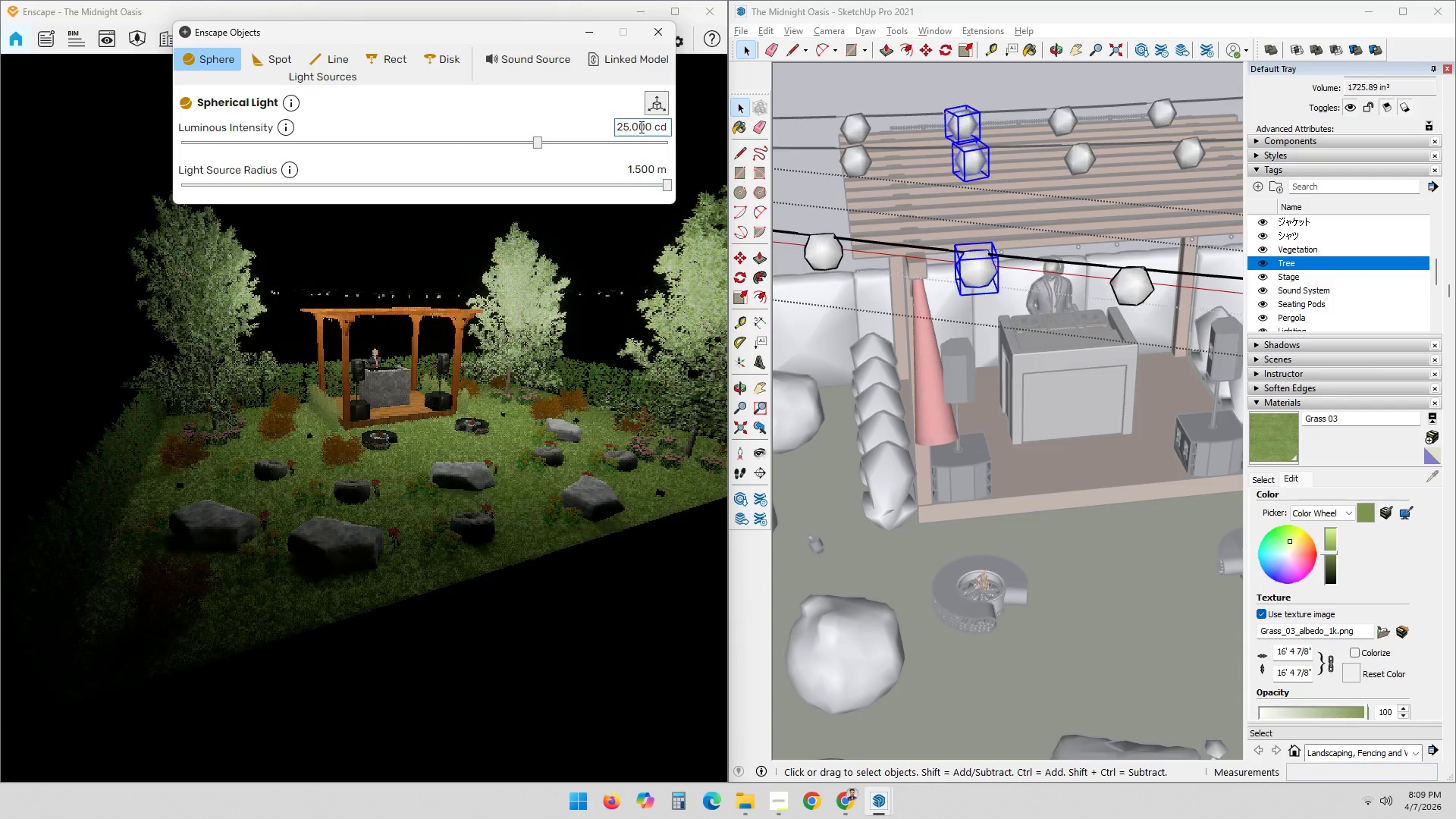 
key(NumpadEnter)
 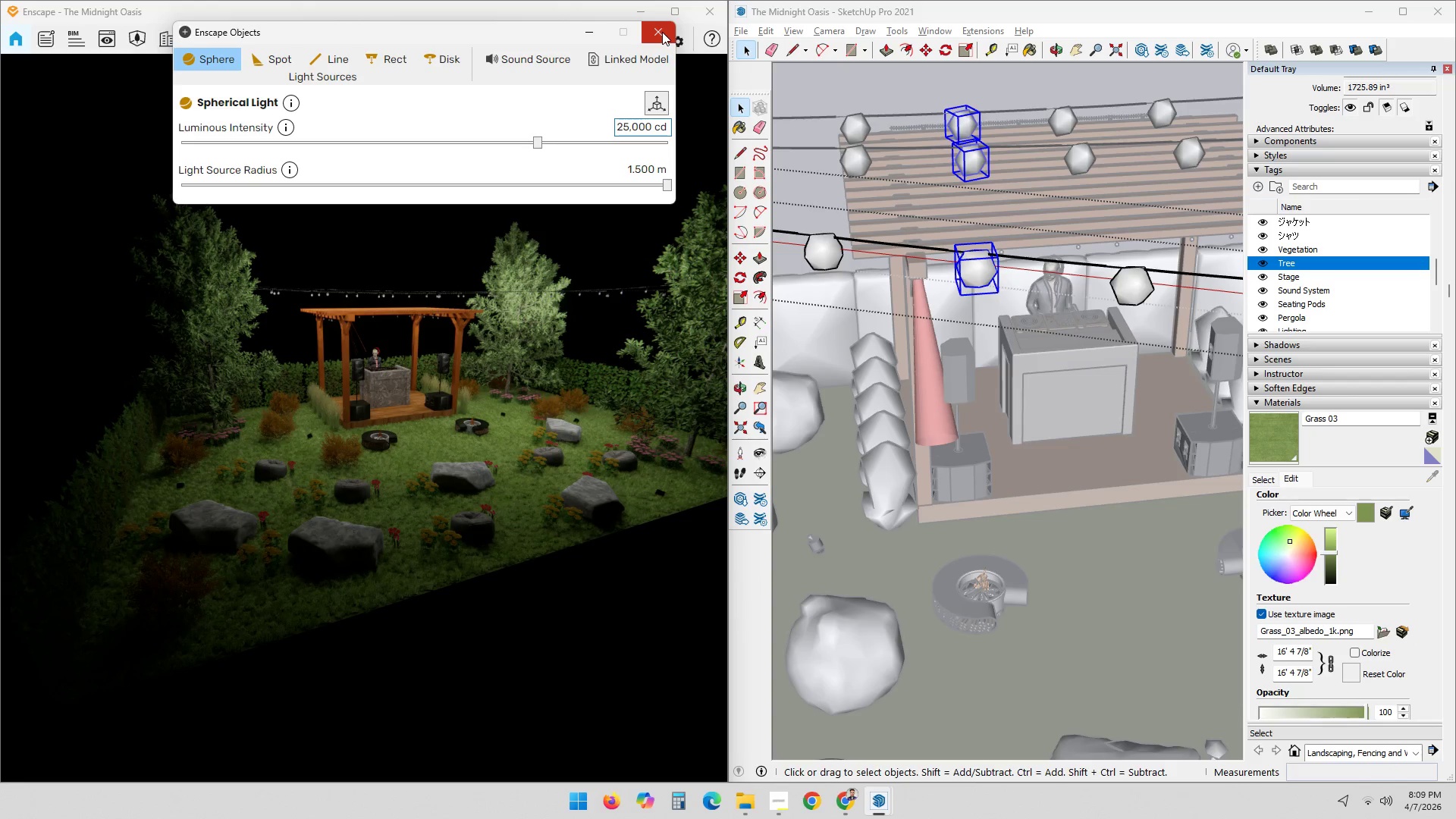 
wait(5.08)
 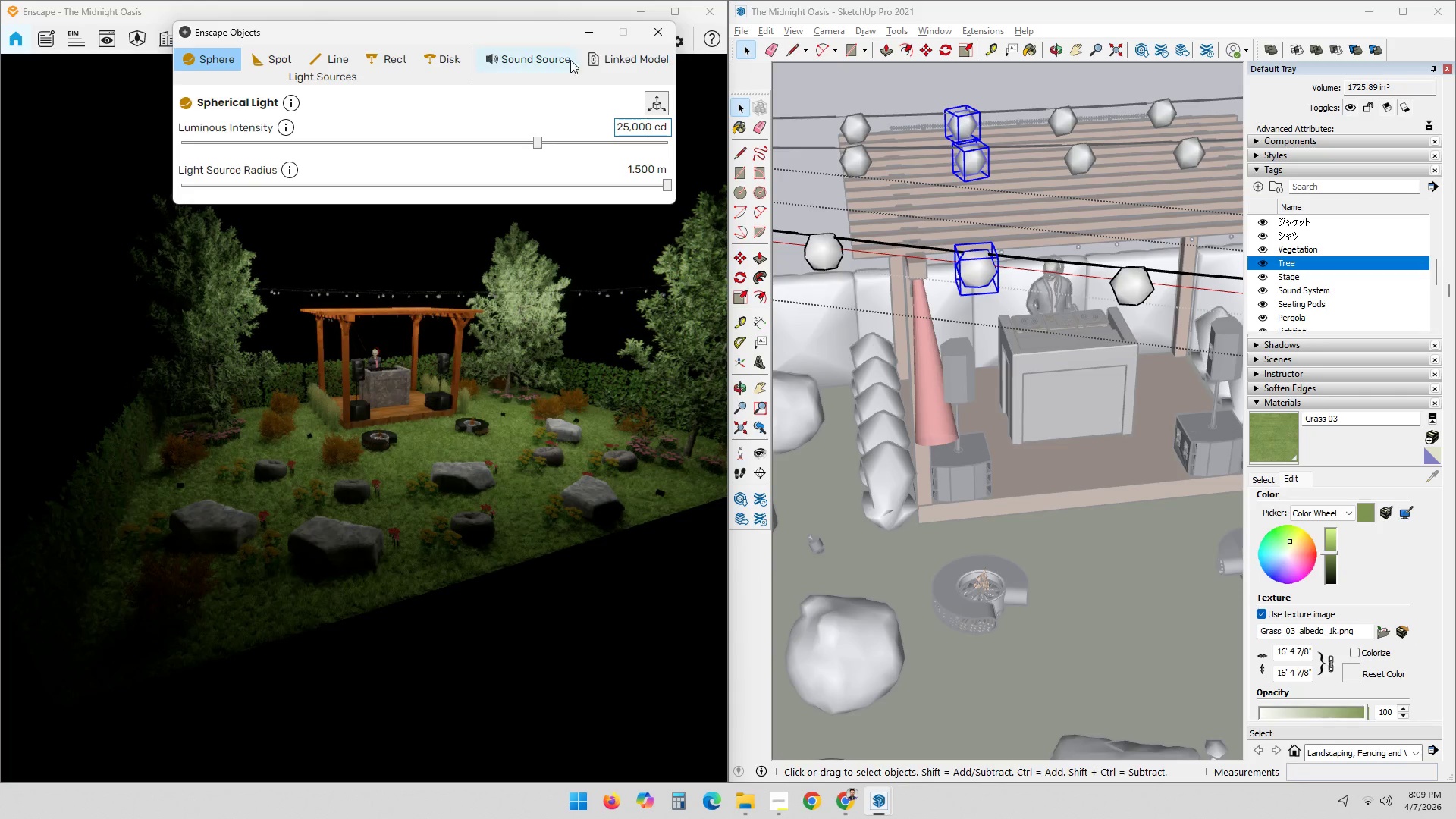 
left_click([662, 32])